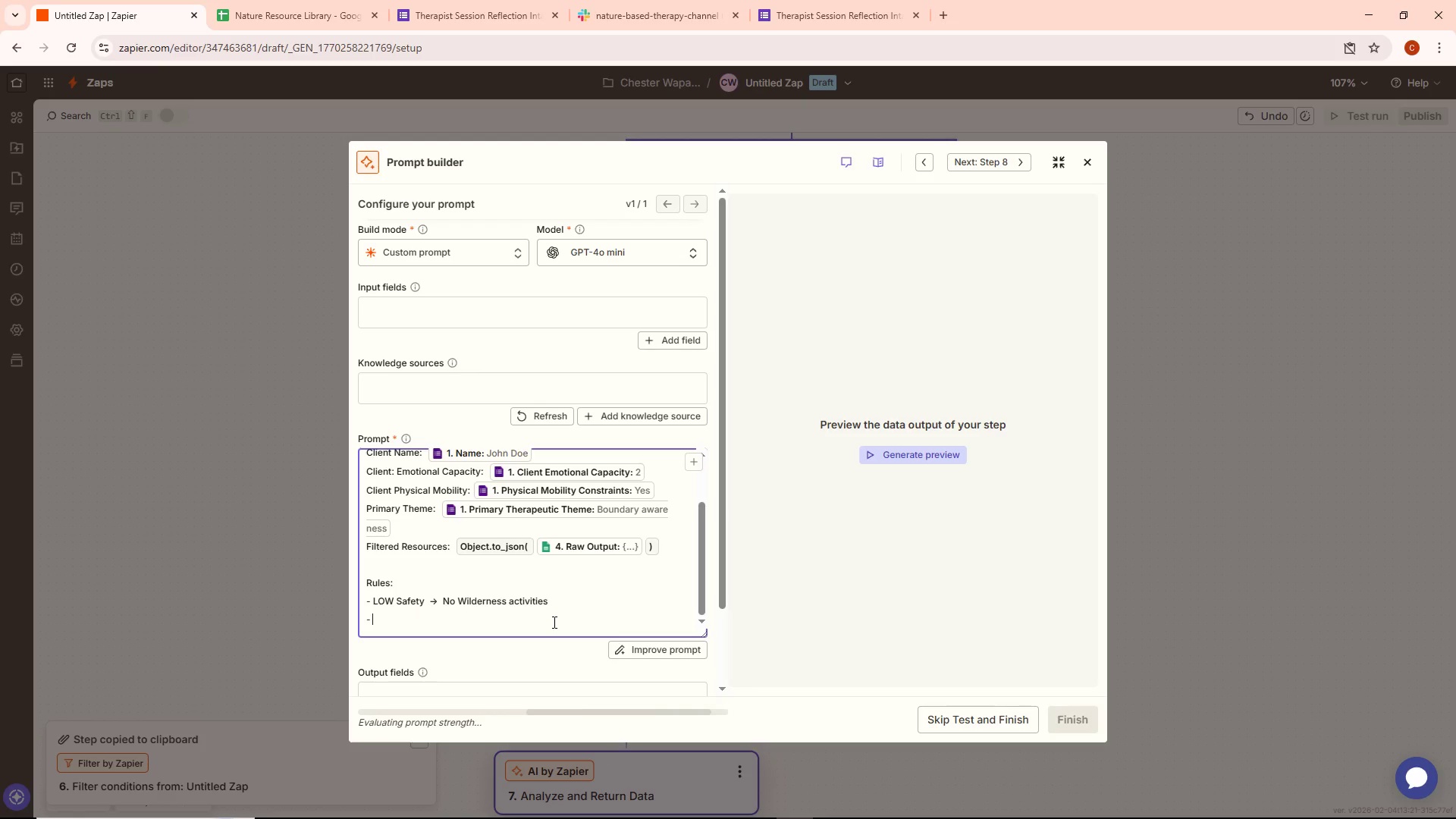 
key(Control+Backspace)
 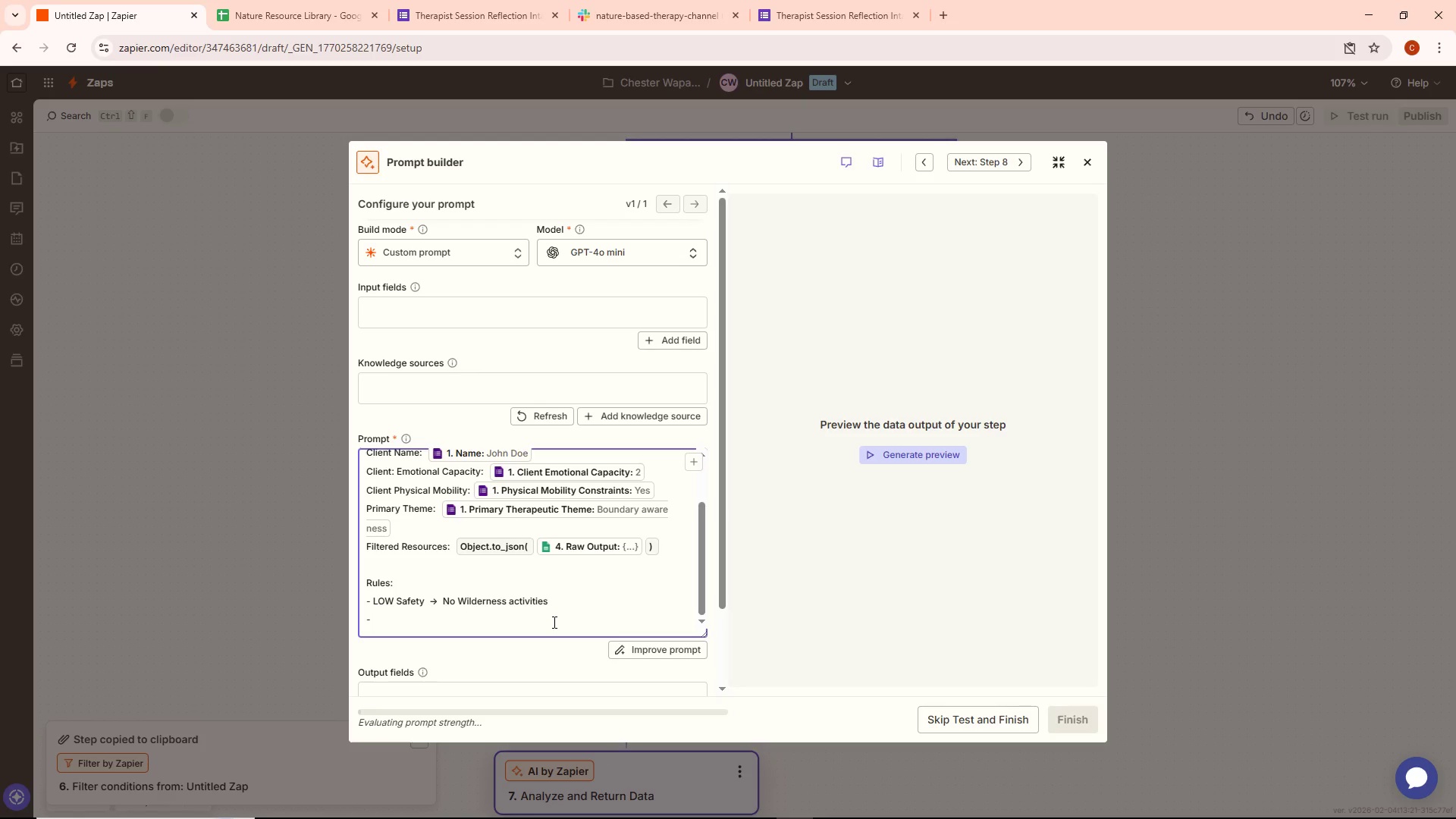 
type(STANDARD Safetr)
key(Backspace)
type(y  -.)
key(Backspace)
type(>  Include all allowed resorces)
 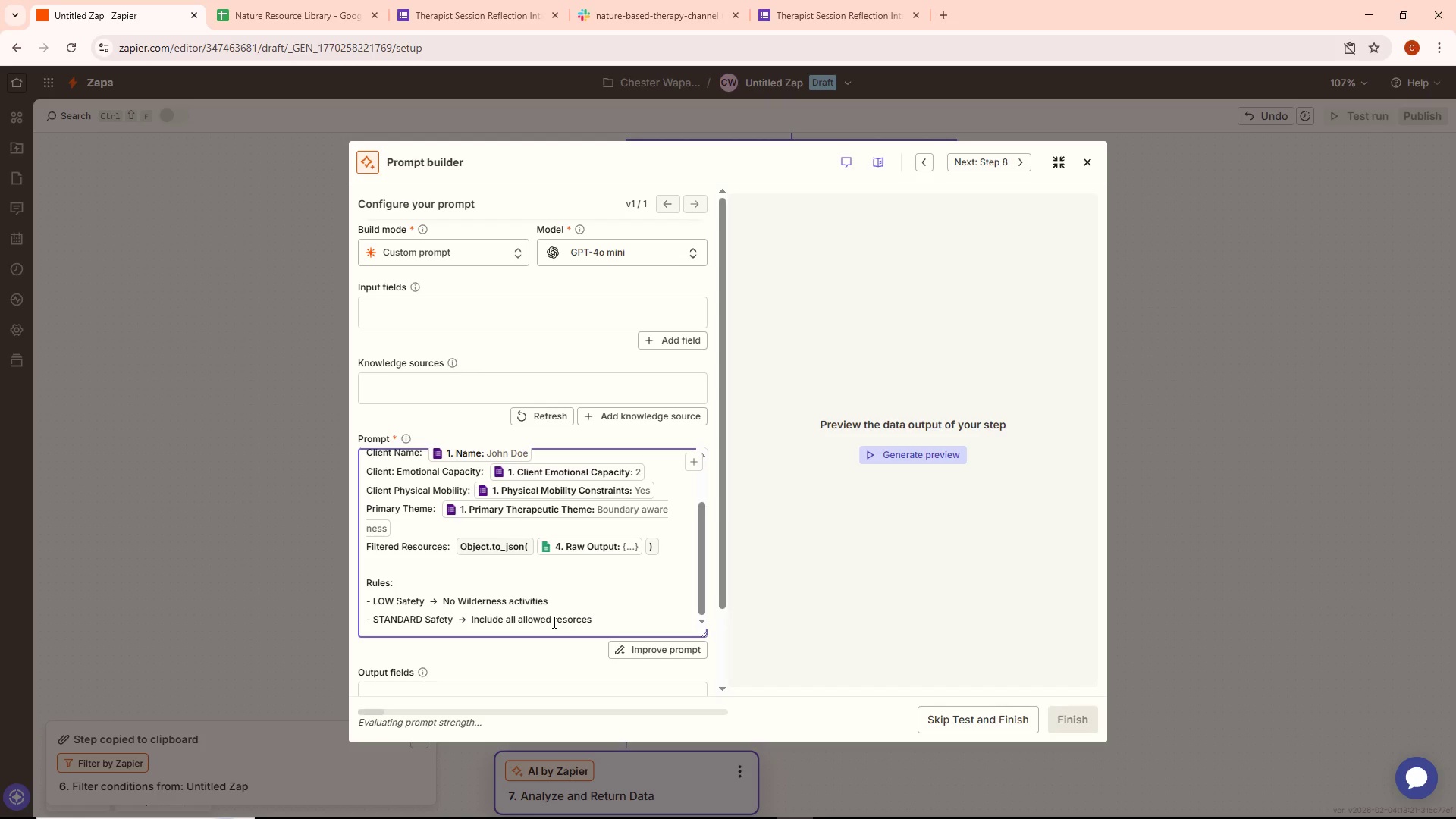 
wait(5.91)
 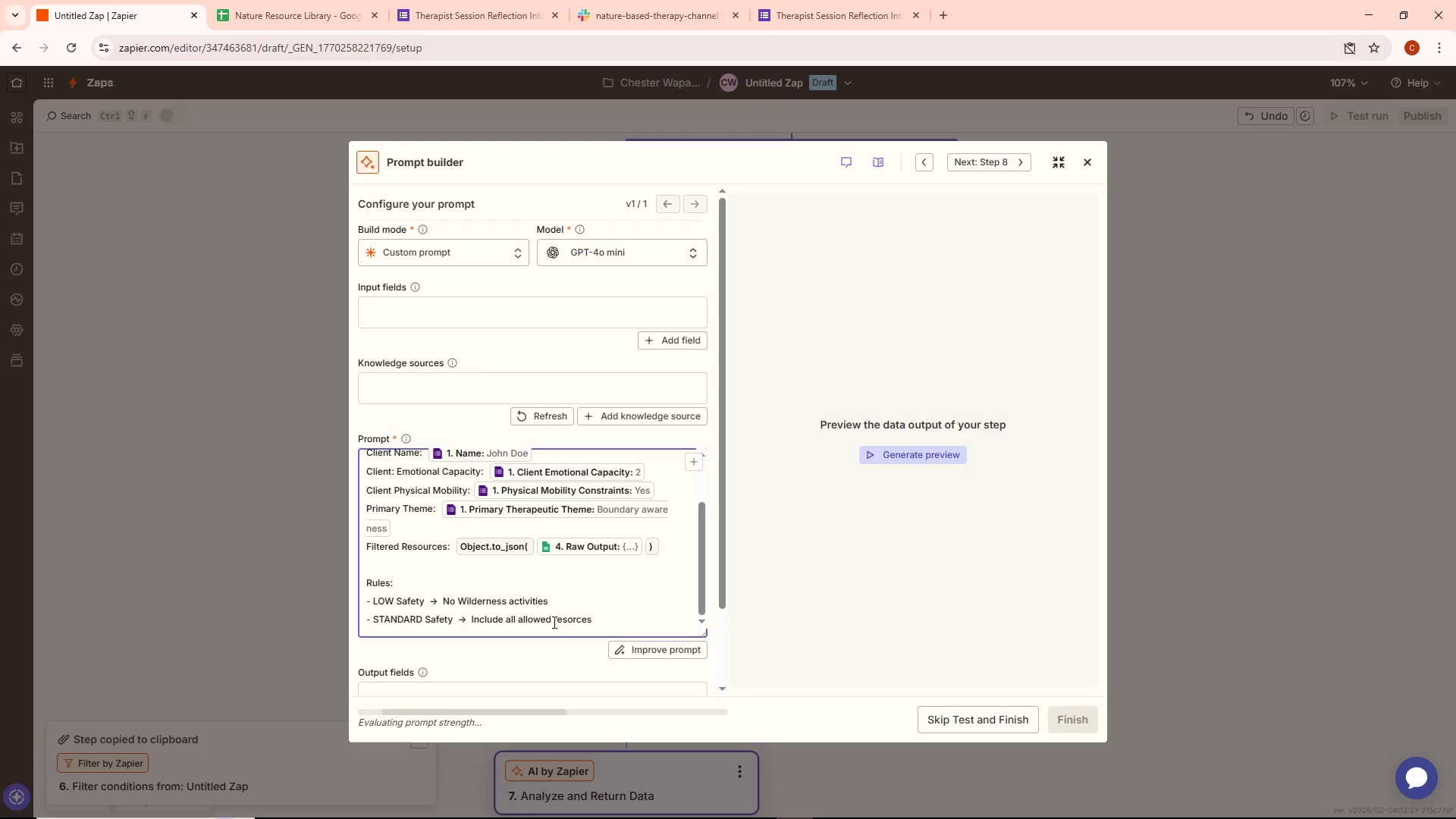 
left_click([568, 620])
 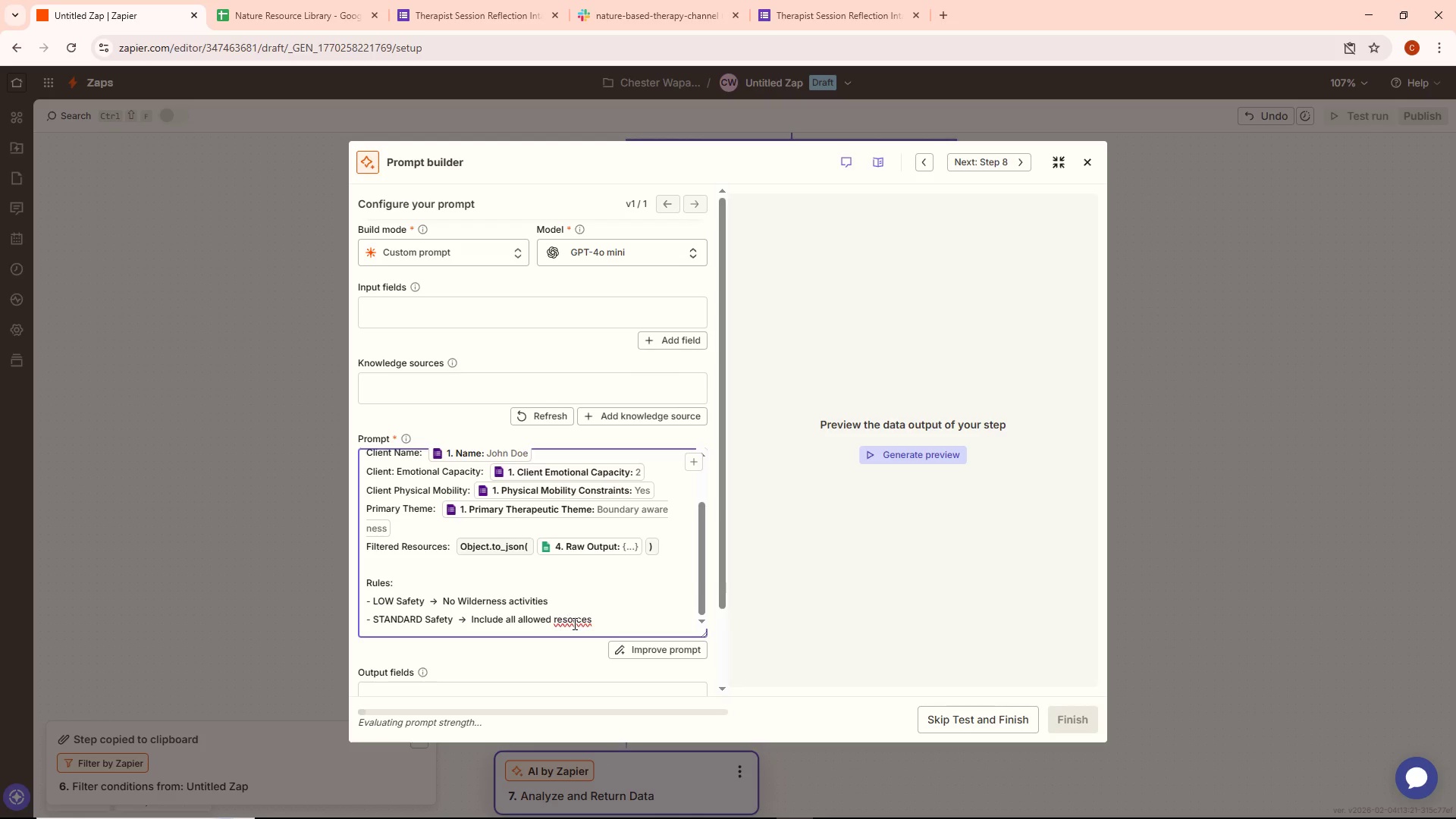 
left_click([573, 623])
 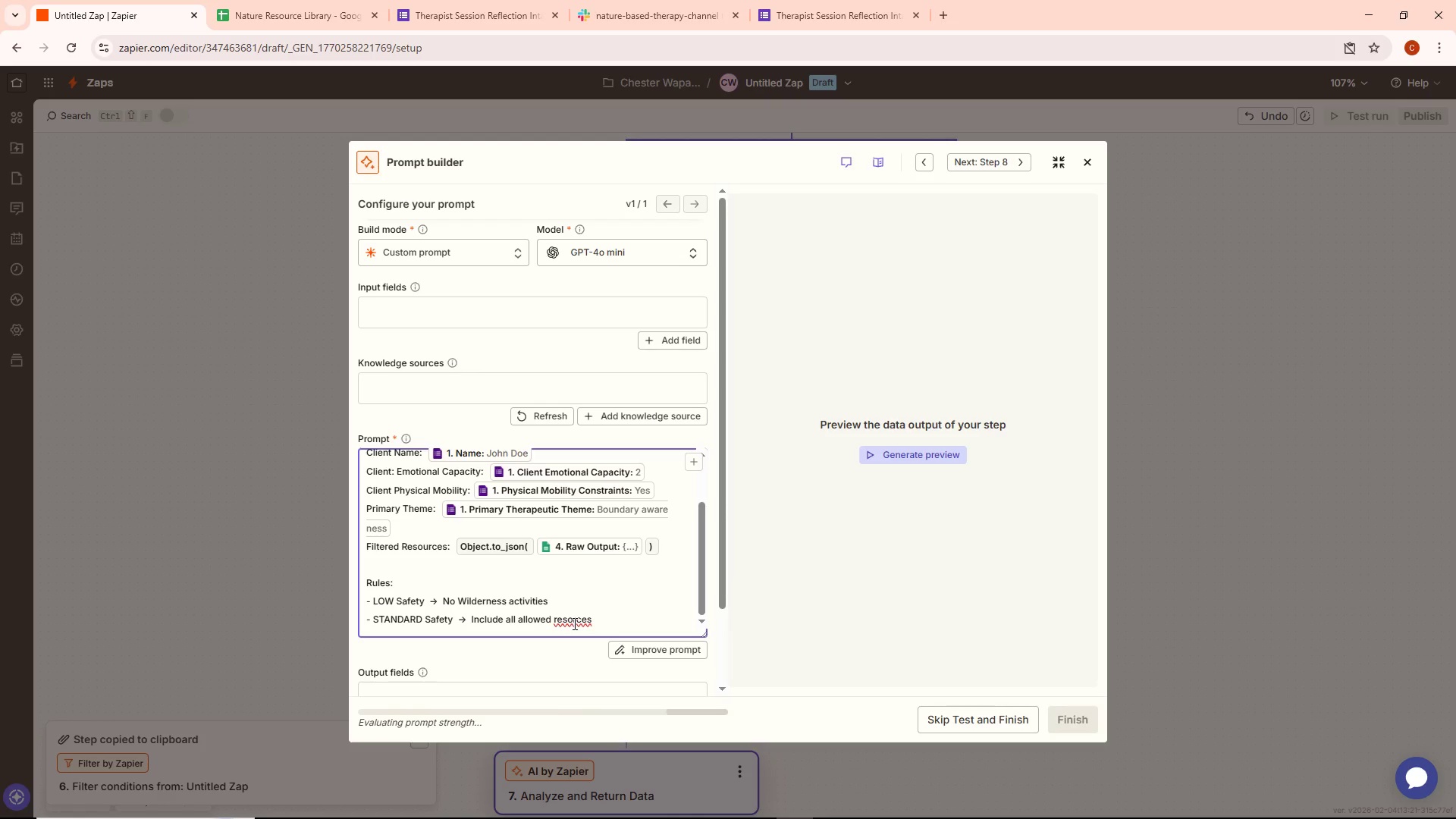 
key(U)
 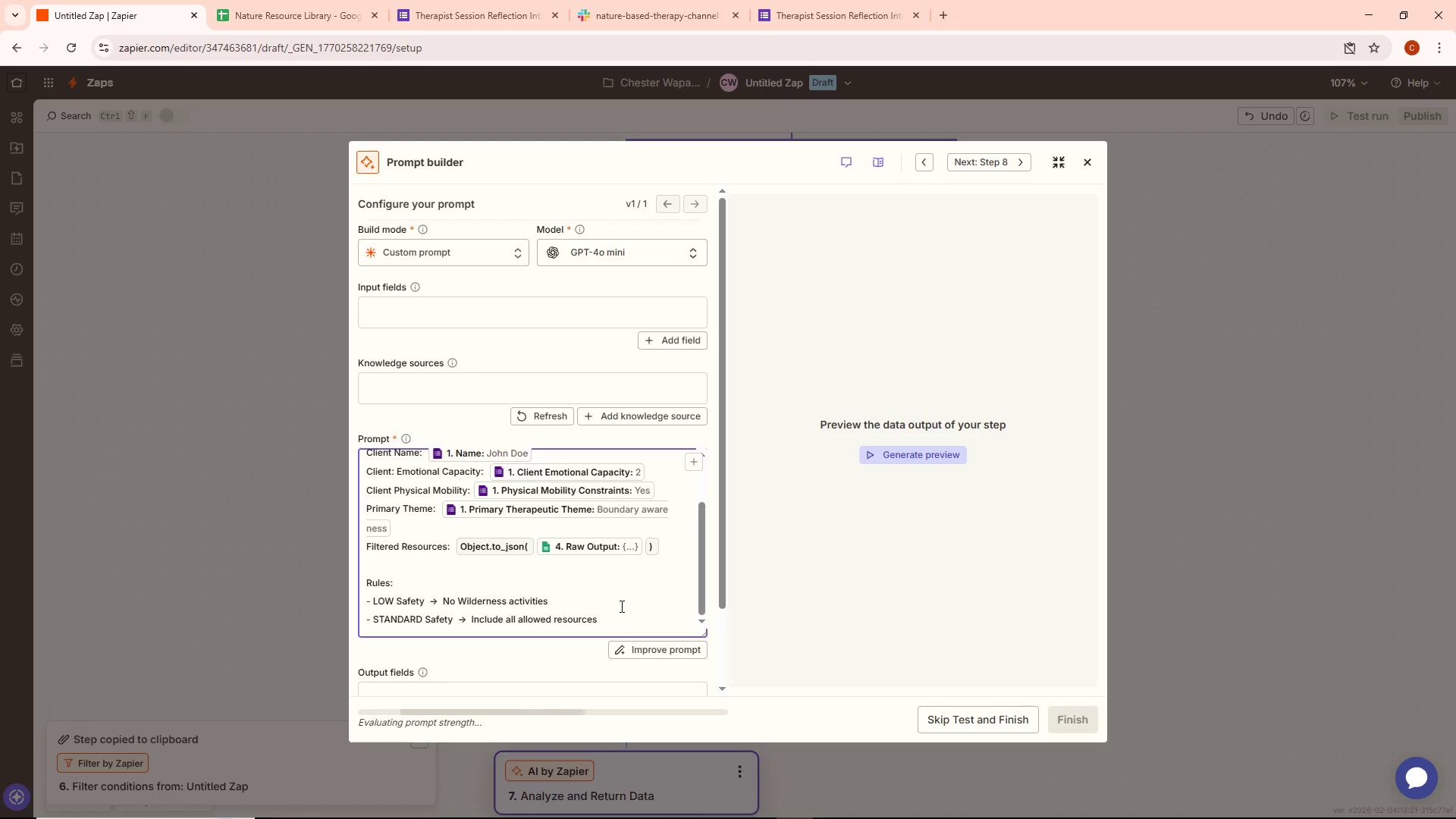 
left_click([620, 620])
 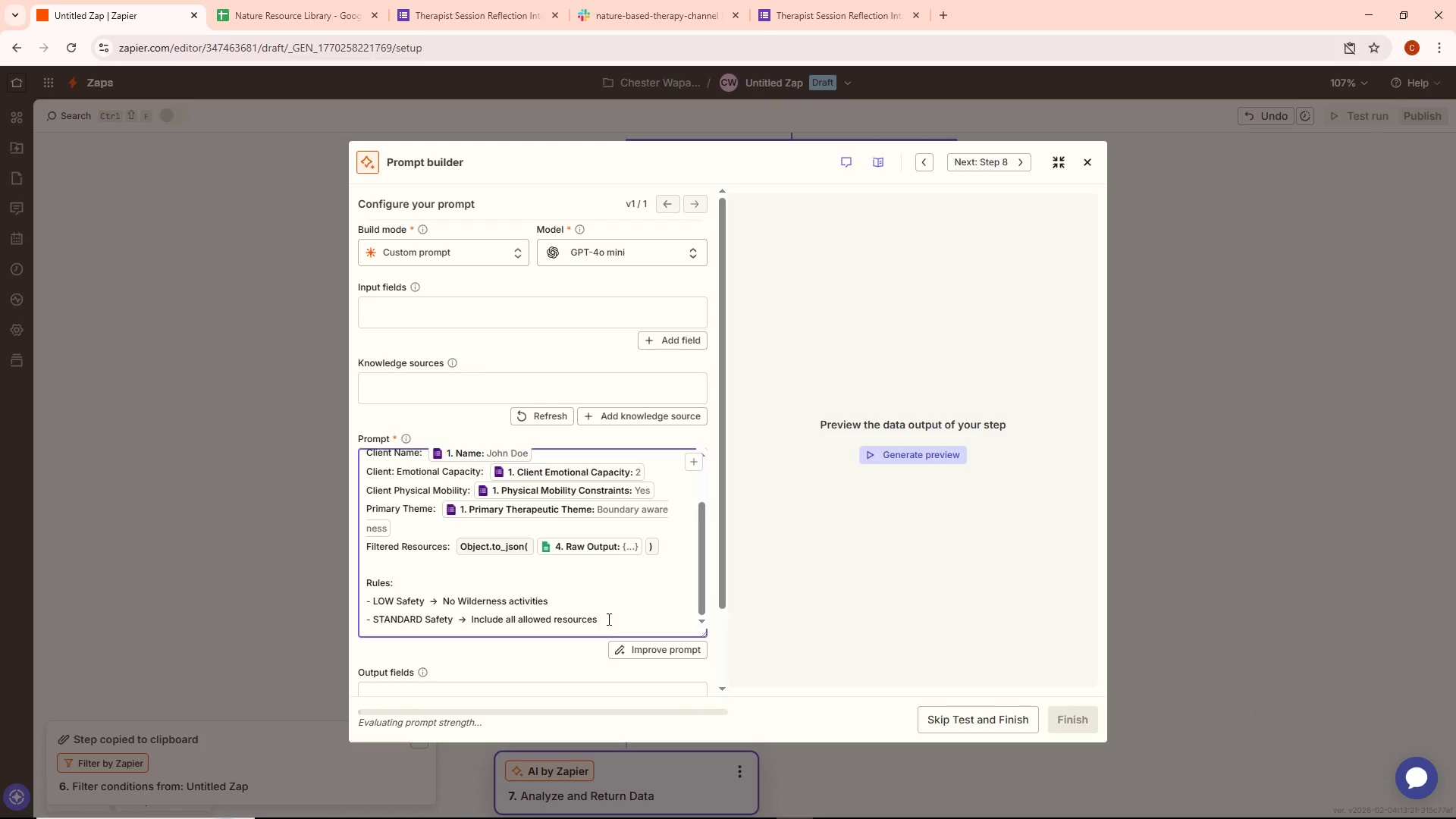 
left_click([607, 619])
 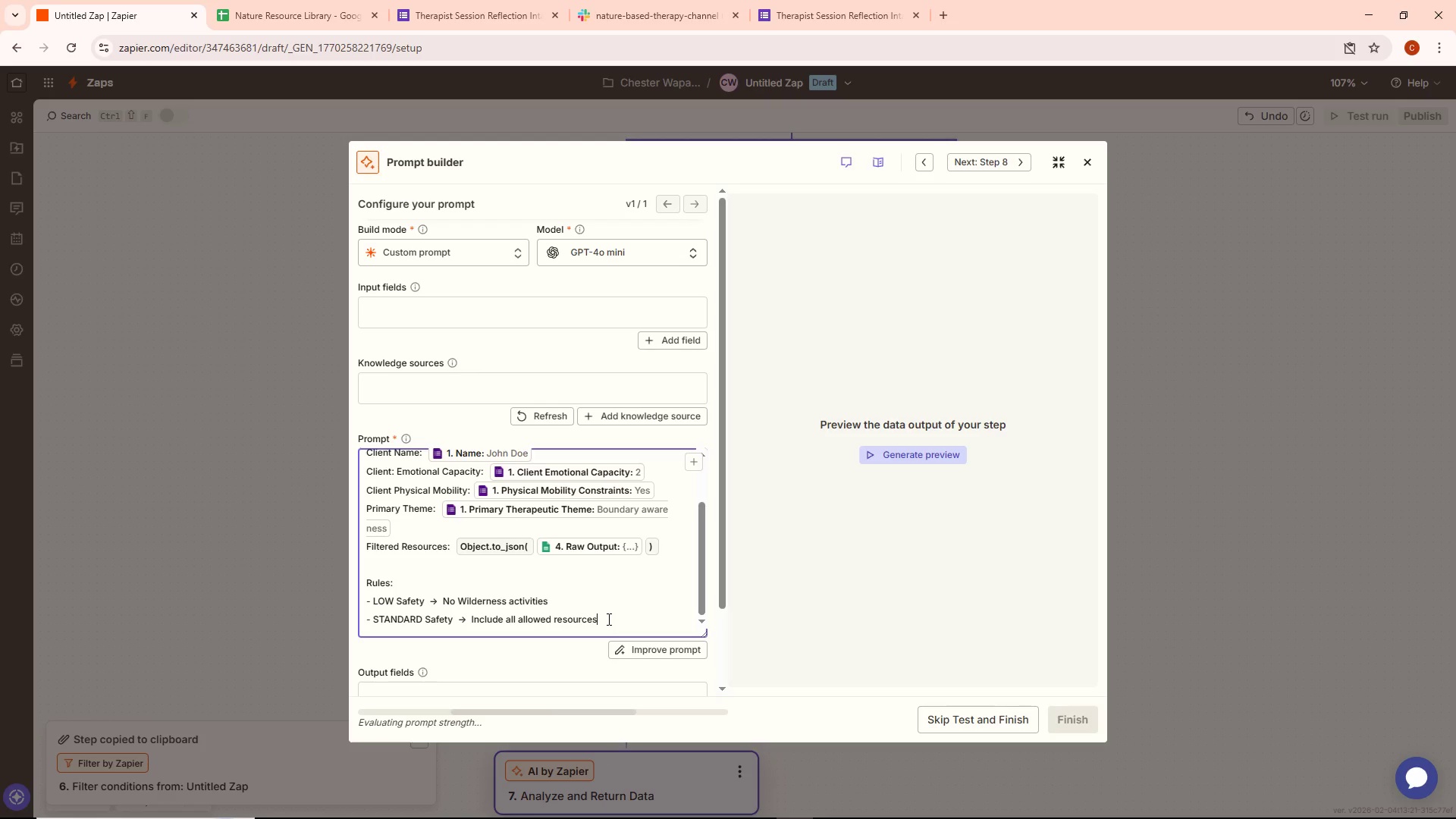 
key(Enter)
 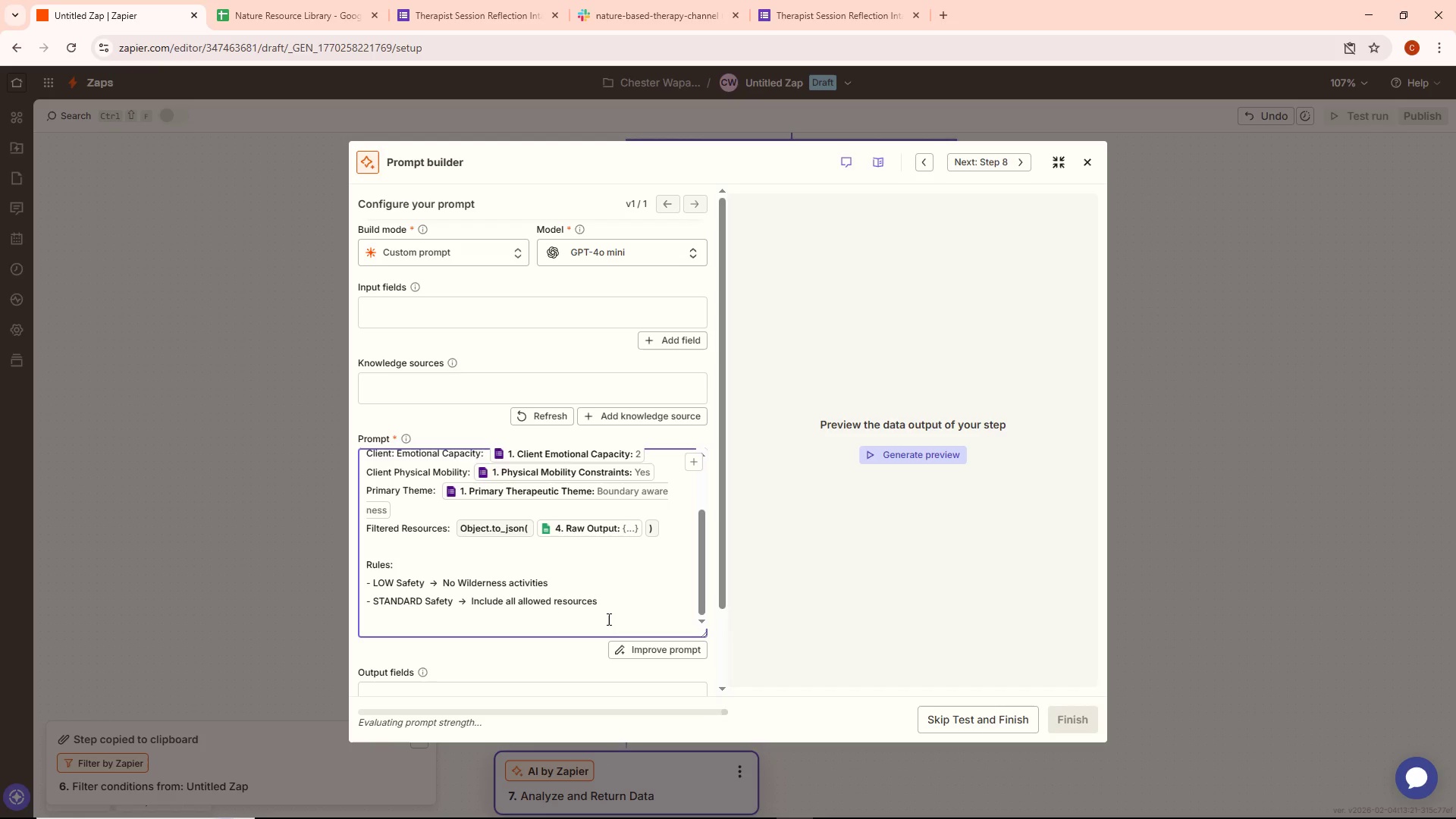 
key(Minus)
 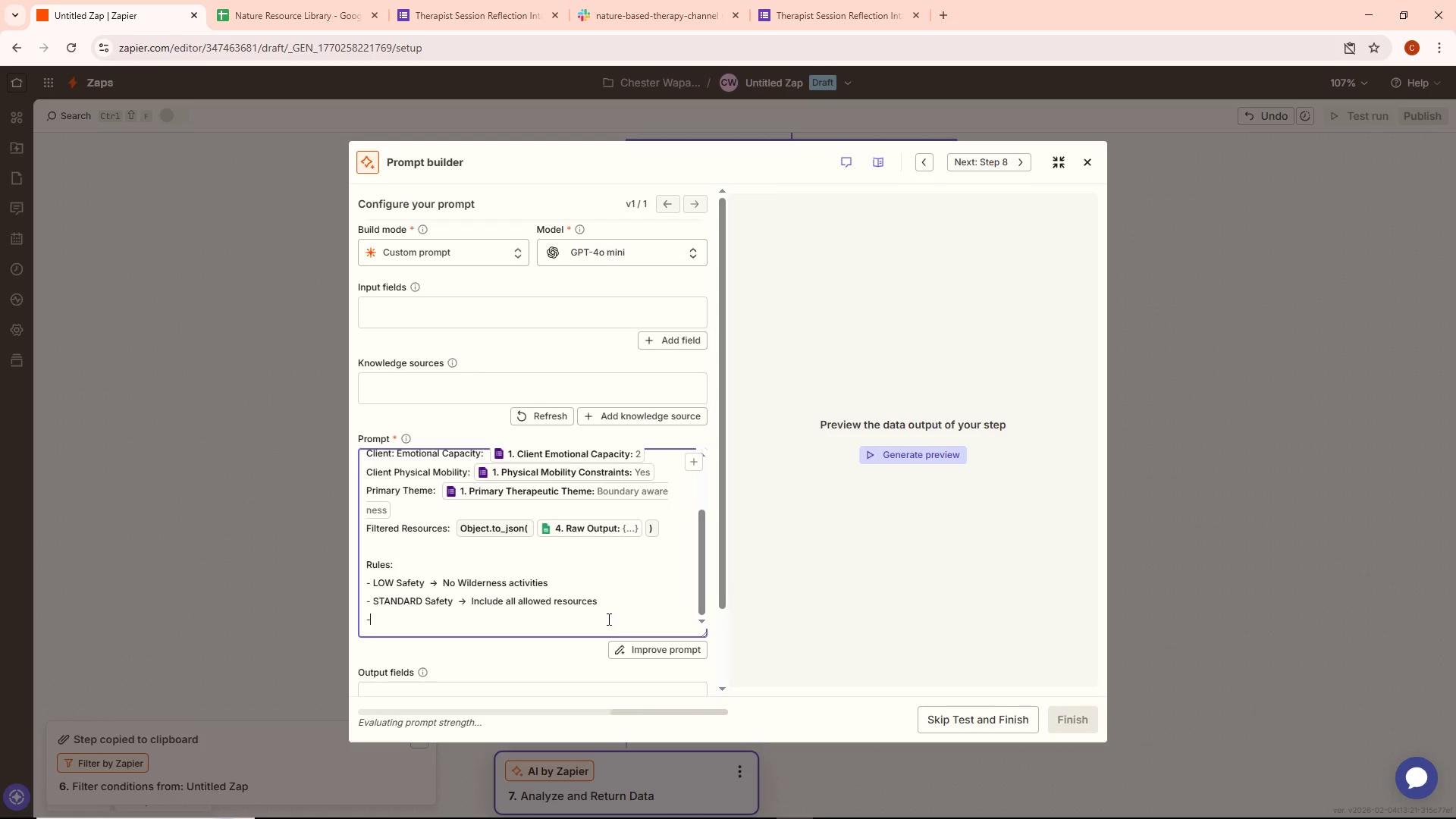 
type(  Tone)
 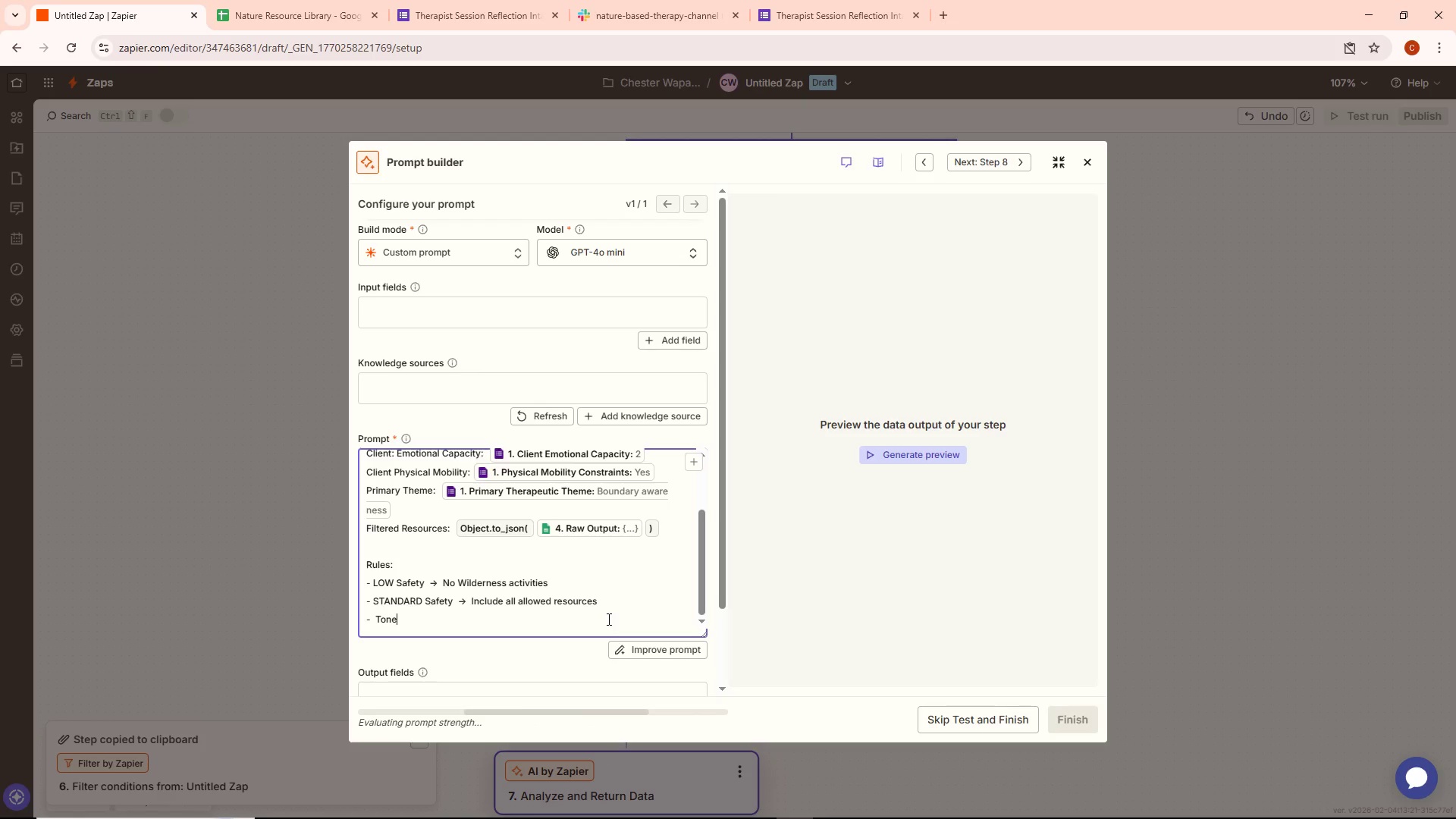 
left_click([375, 621])
 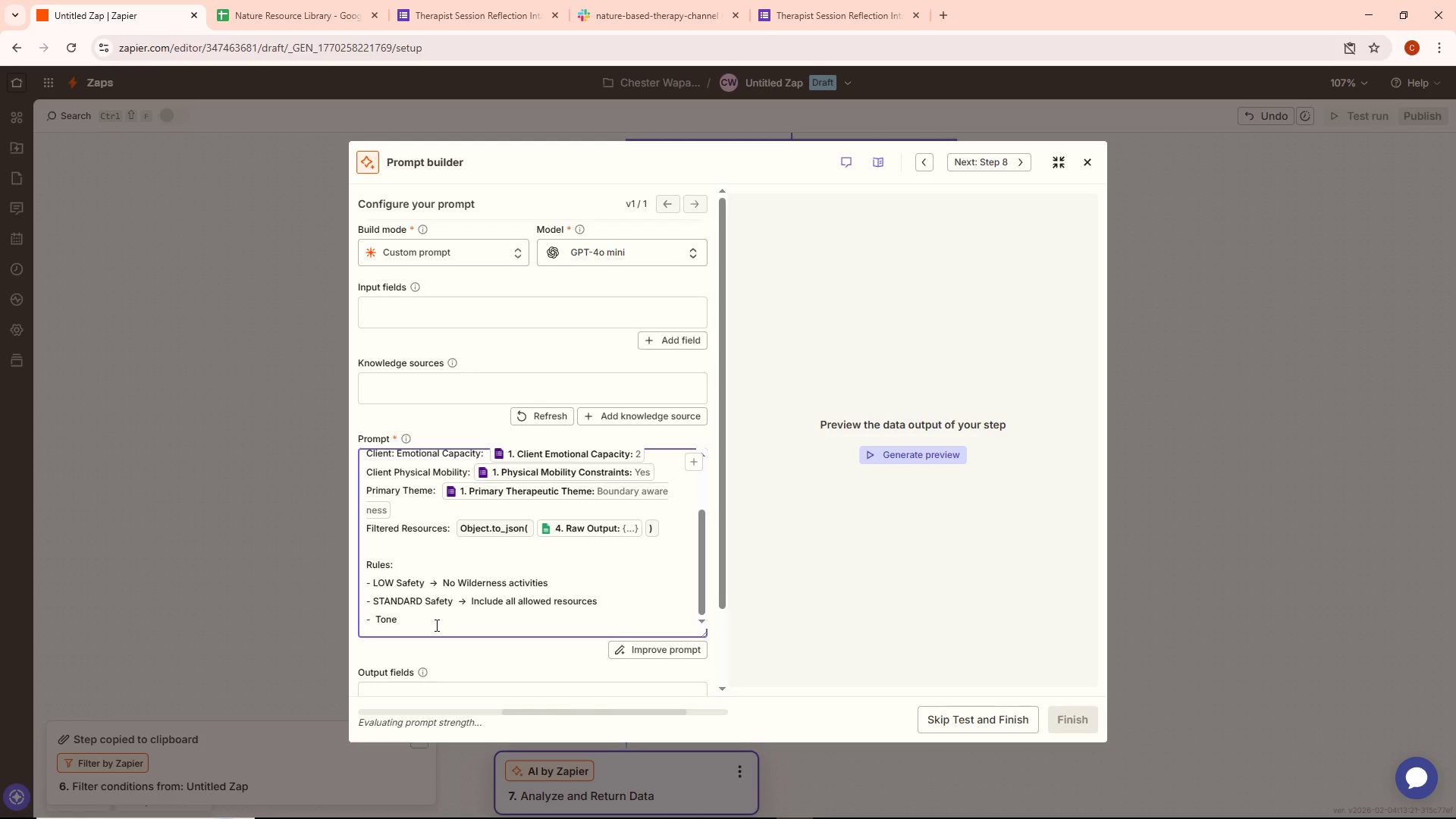 
key(Backspace)
type(:  supportive, c;)
key(Backspace)
type(linical, accesi)
key(Backspace)
type(sible)
 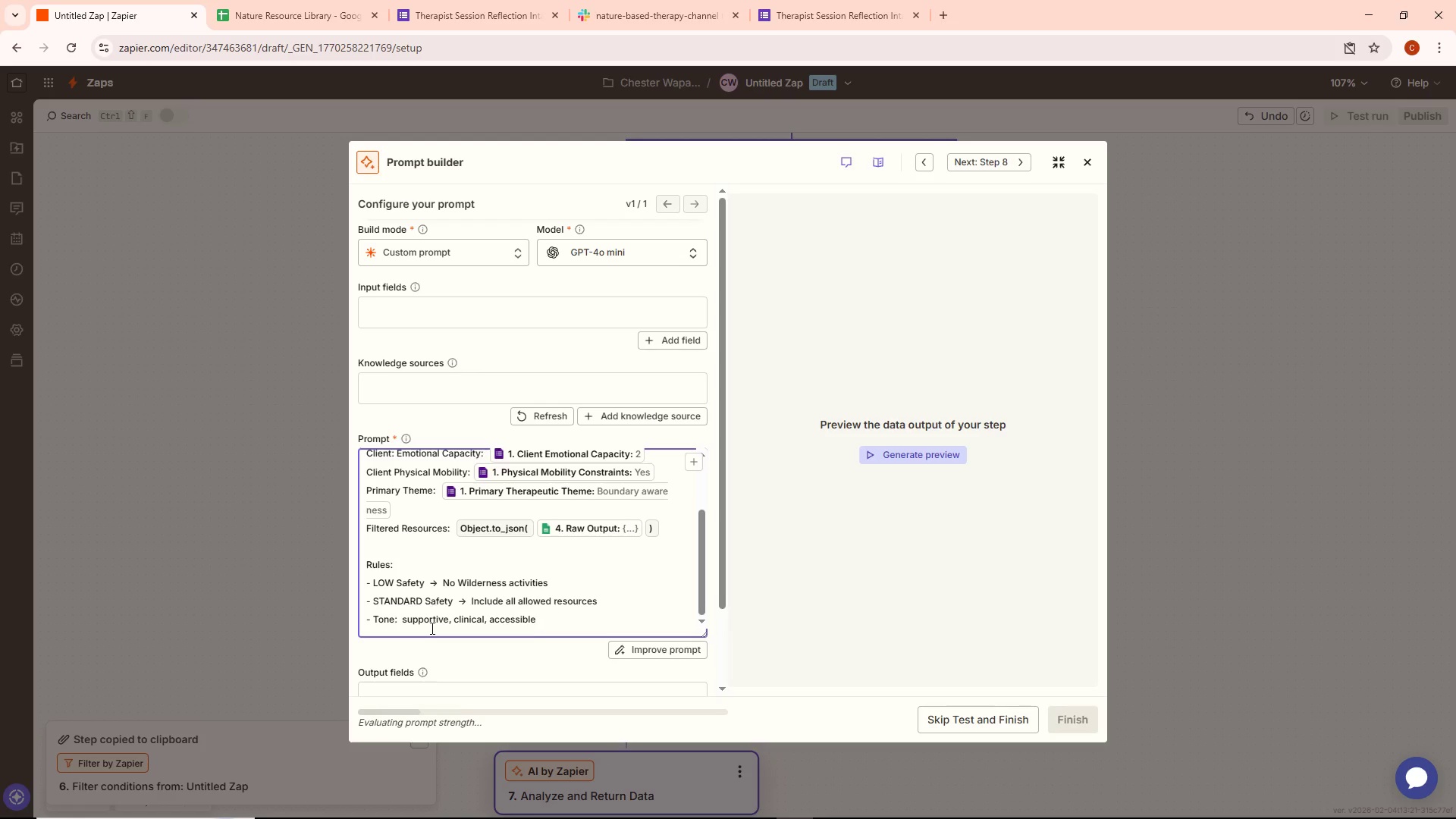 
scroll: coordinate [620, 606], scroll_direction: up, amount: 4.0
 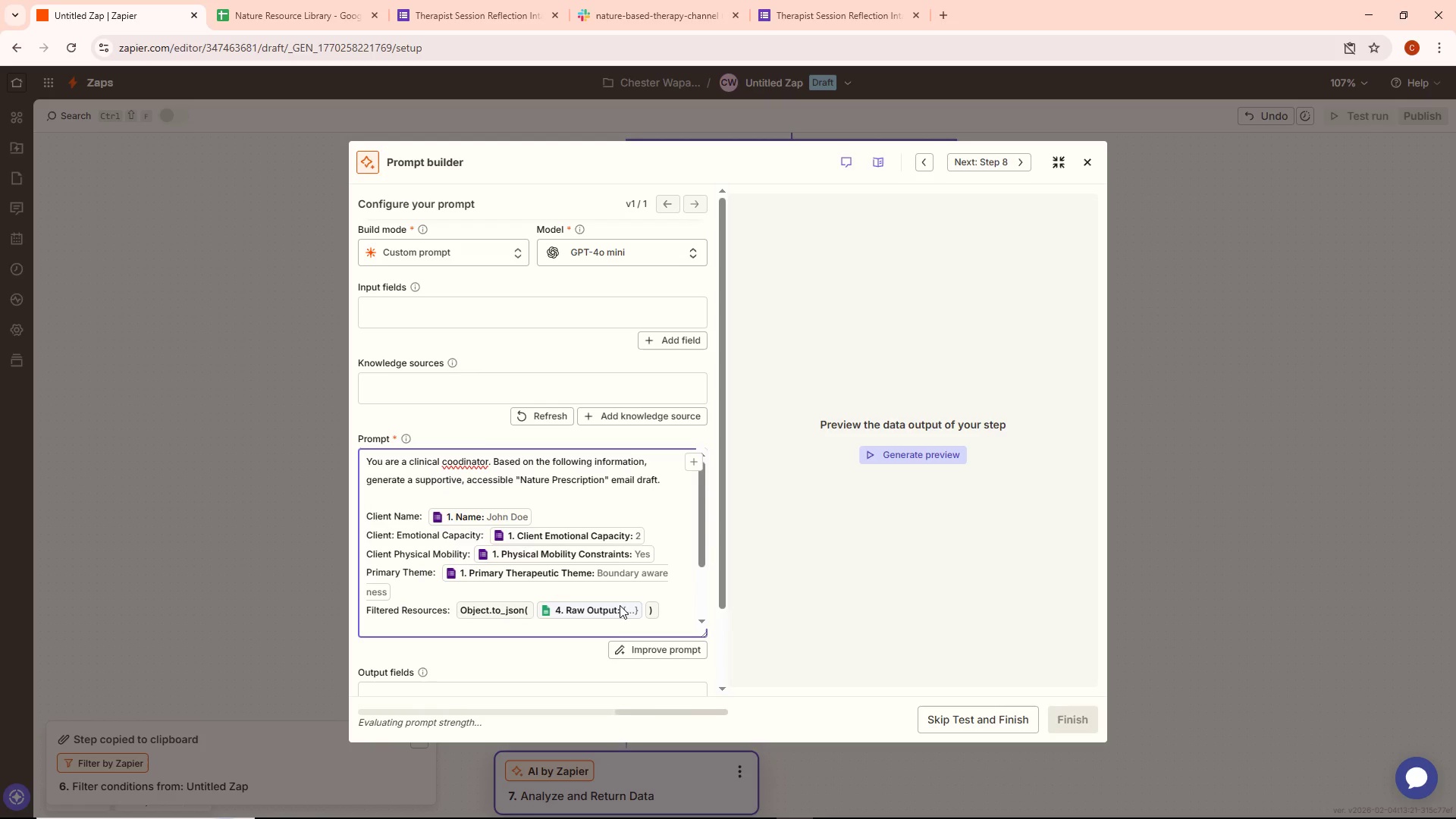 
scroll: coordinate [620, 605], scroll_direction: down, amount: 5.0
 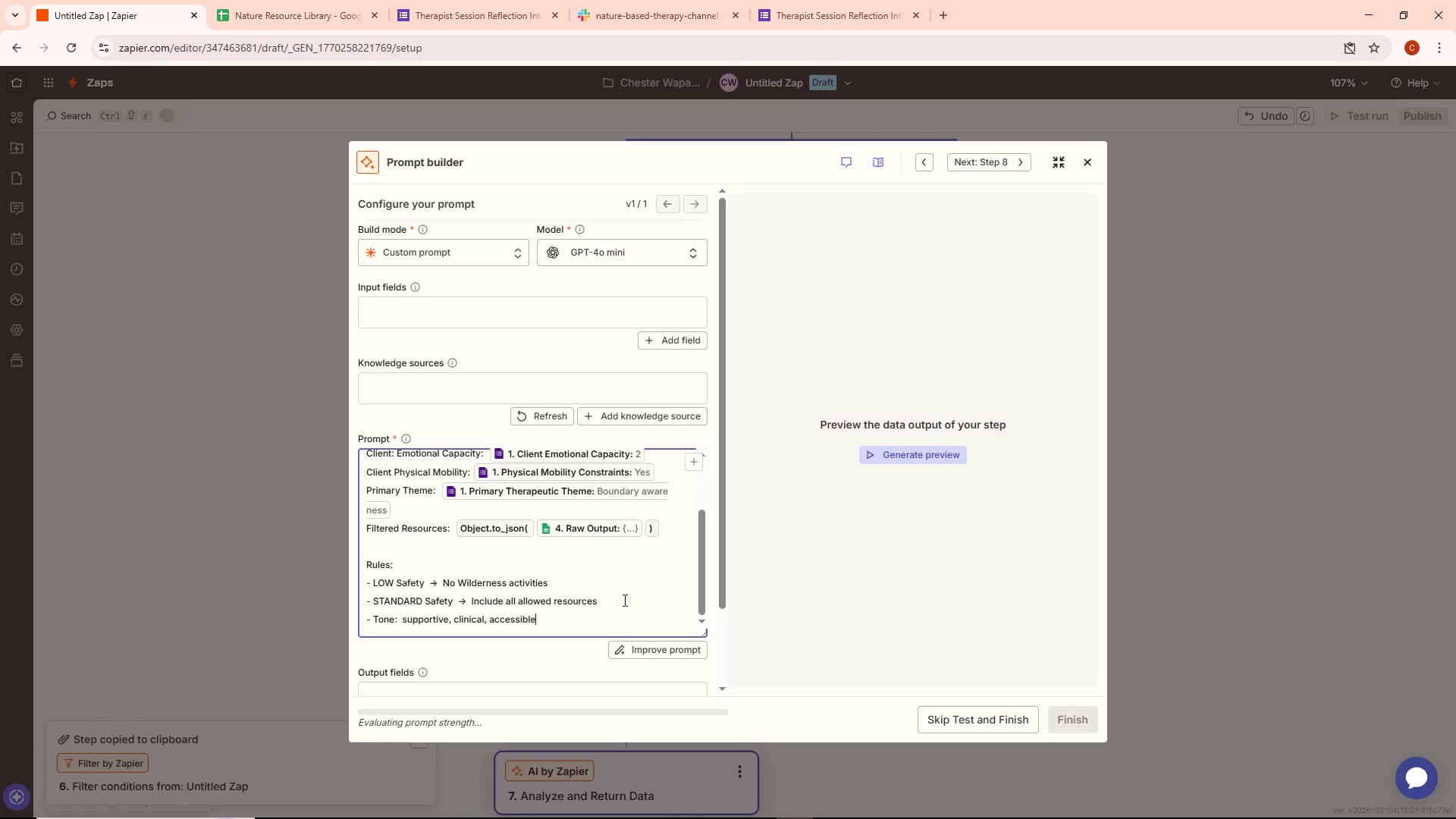 
scroll: coordinate [623, 600], scroll_direction: up, amount: 6.0
 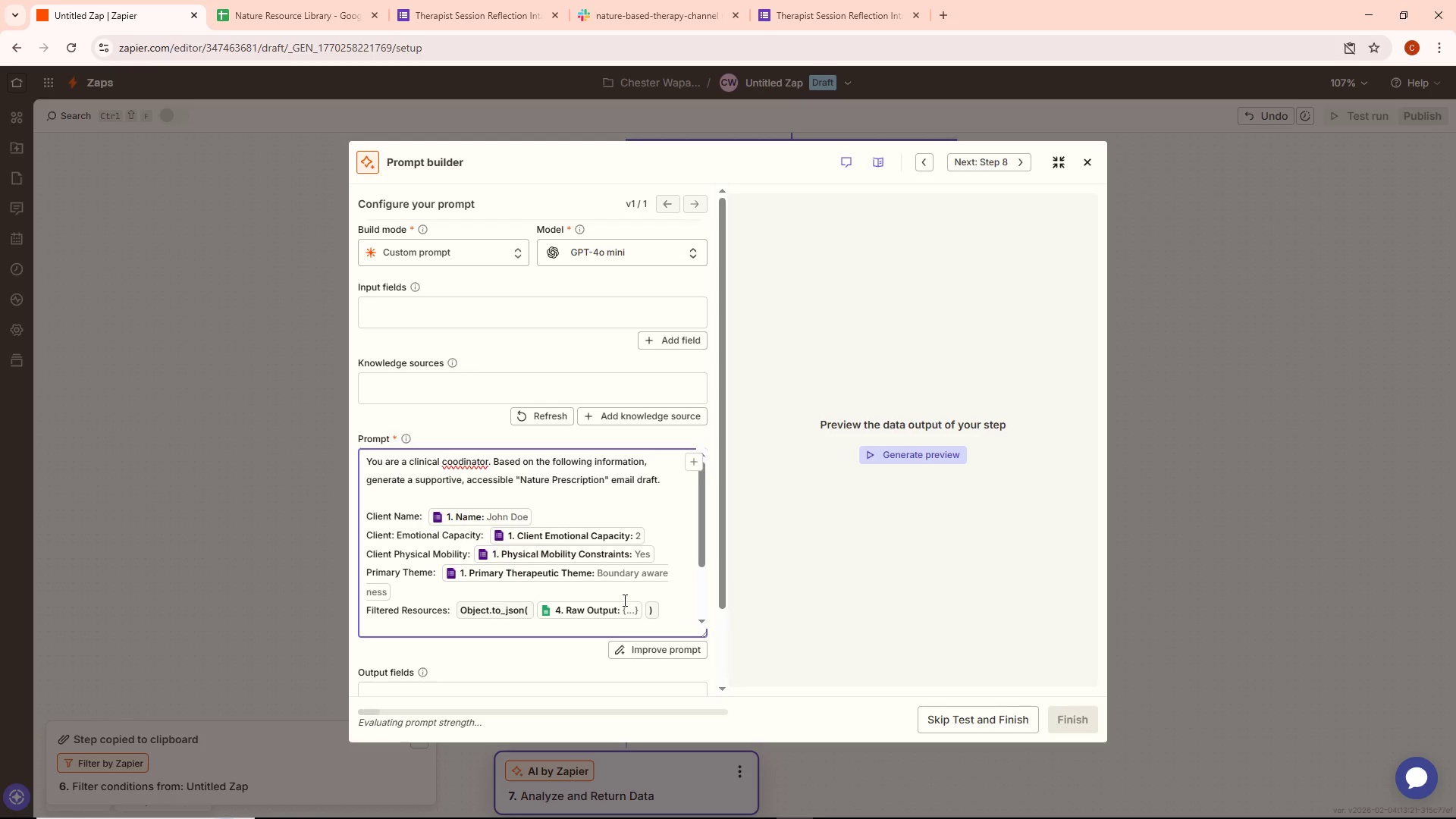 
scroll: coordinate [624, 599], scroll_direction: down, amount: 8.0
 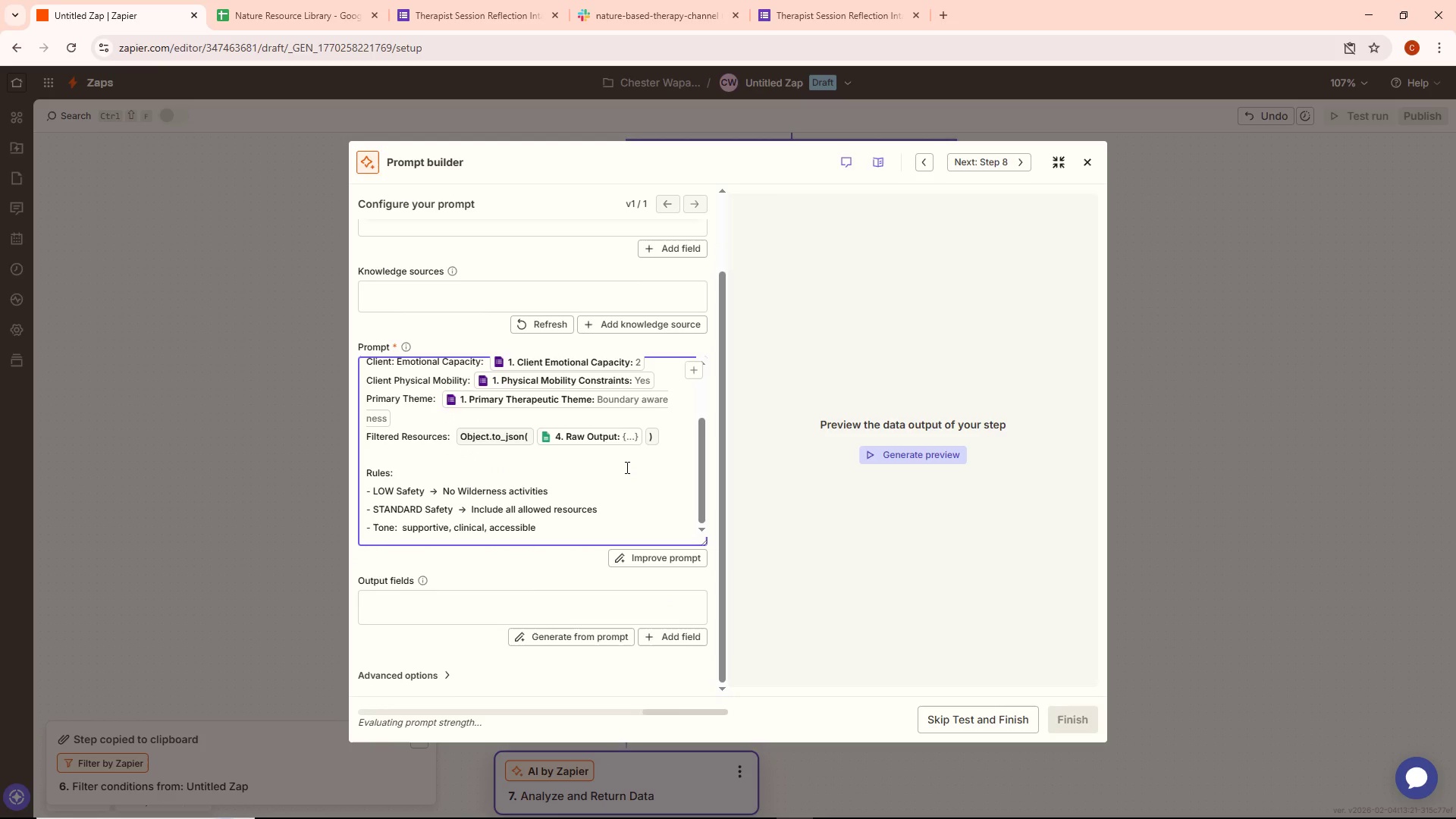 
scroll: coordinate [626, 466], scroll_direction: up, amount: 3.0
 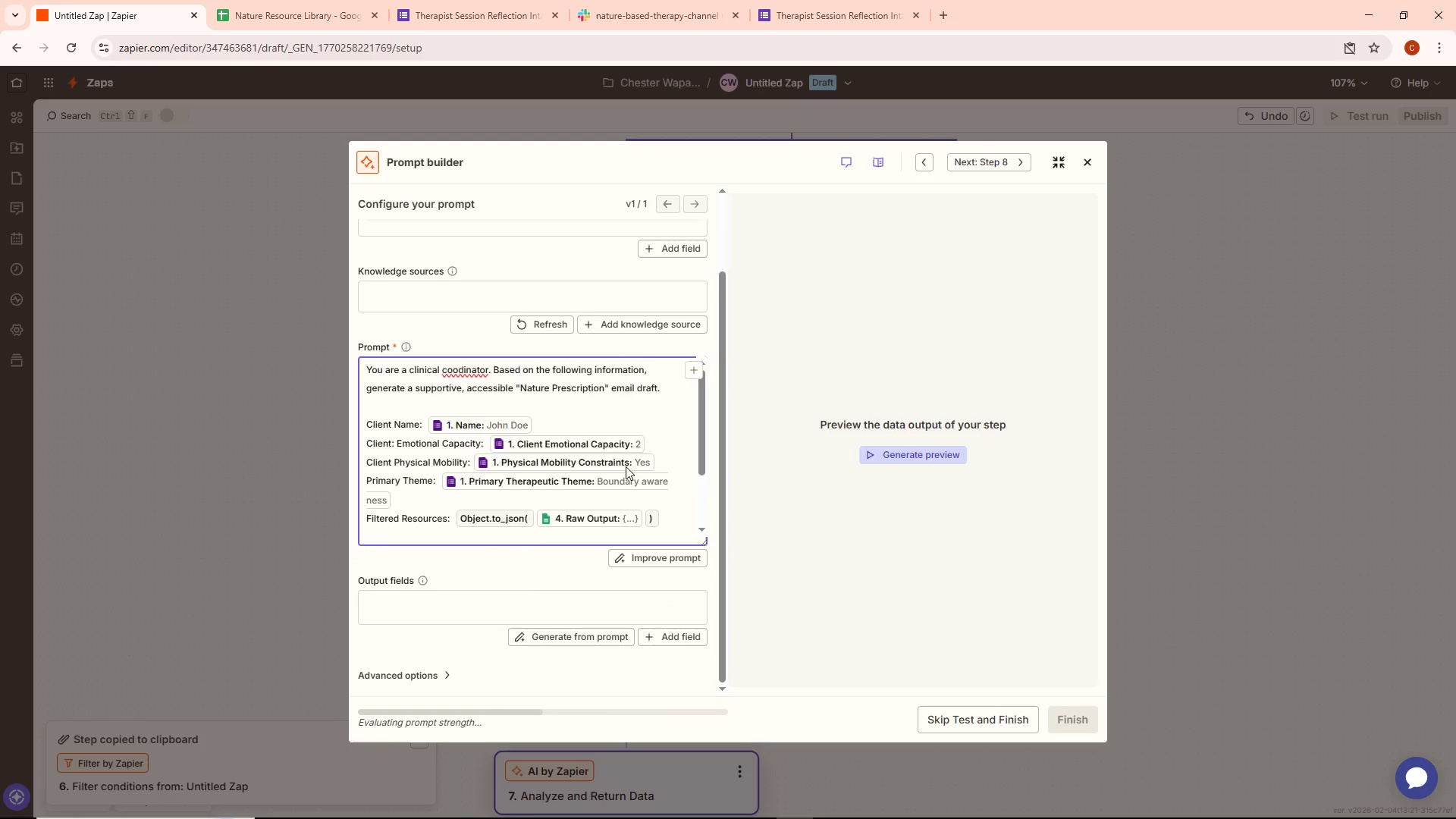 
scroll: coordinate [626, 466], scroll_direction: down, amount: 5.0
 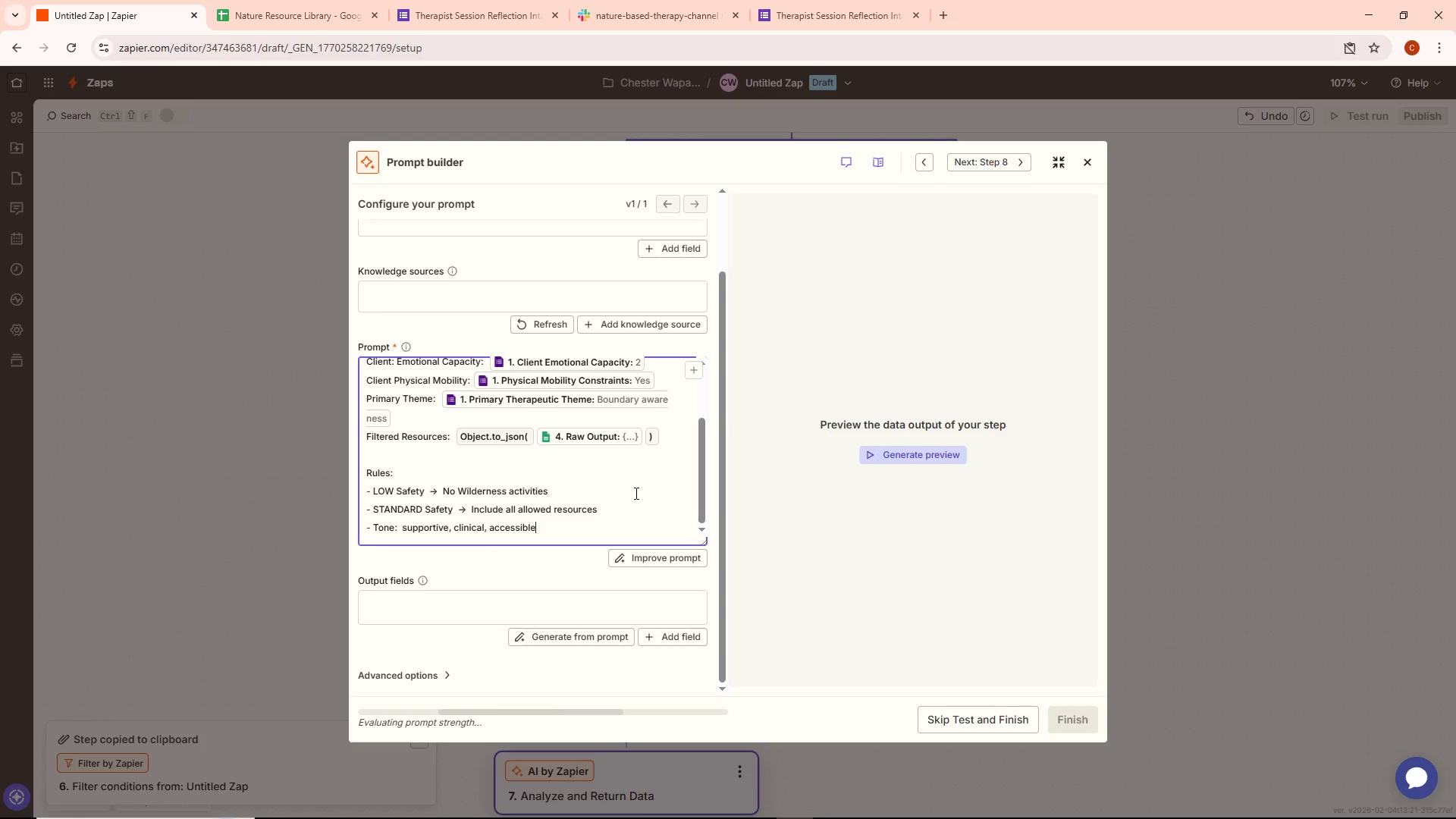 
scroll: coordinate [635, 493], scroll_direction: up, amount: 3.0
 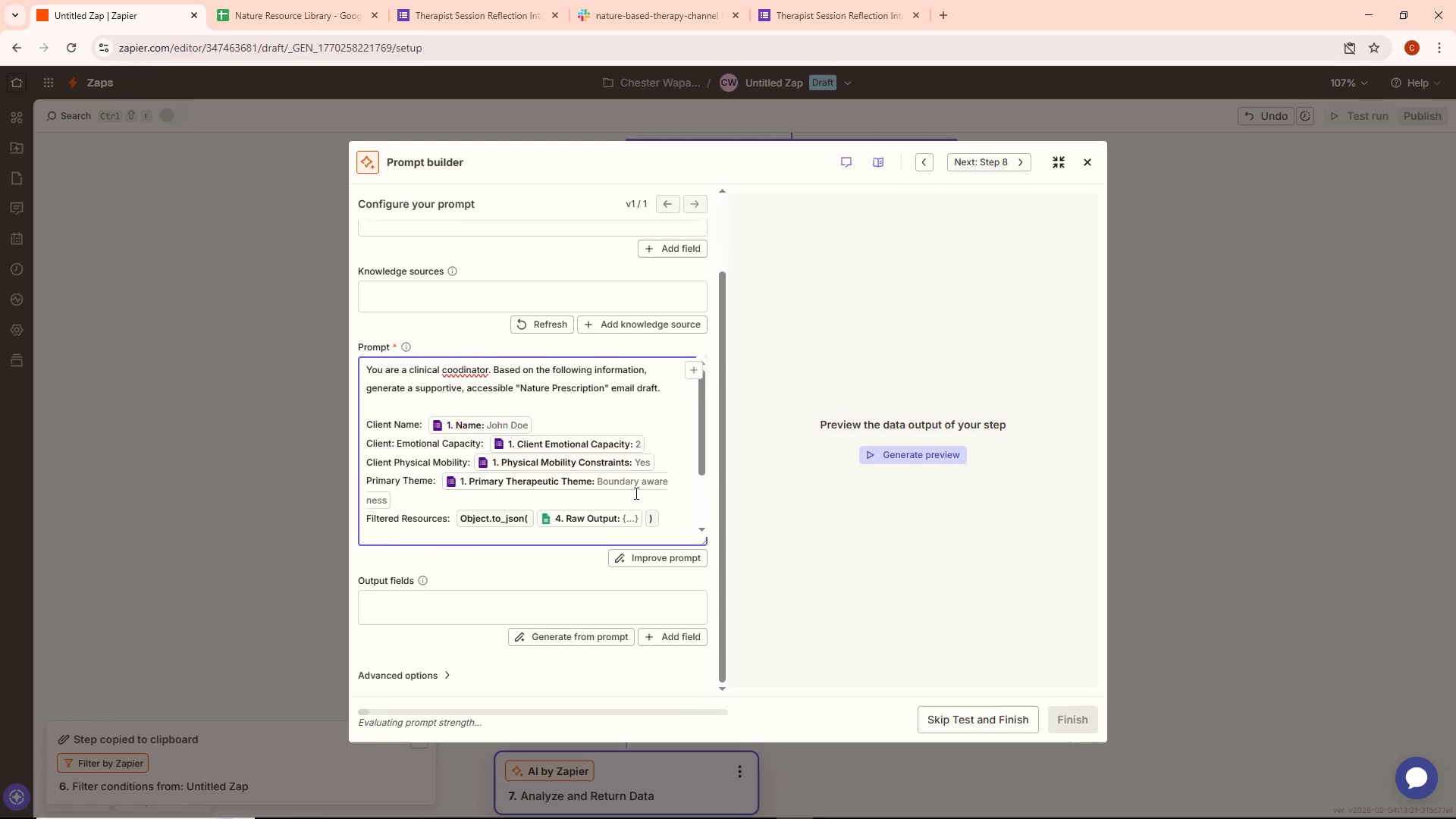 
scroll: coordinate [635, 493], scroll_direction: down, amount: 3.0
 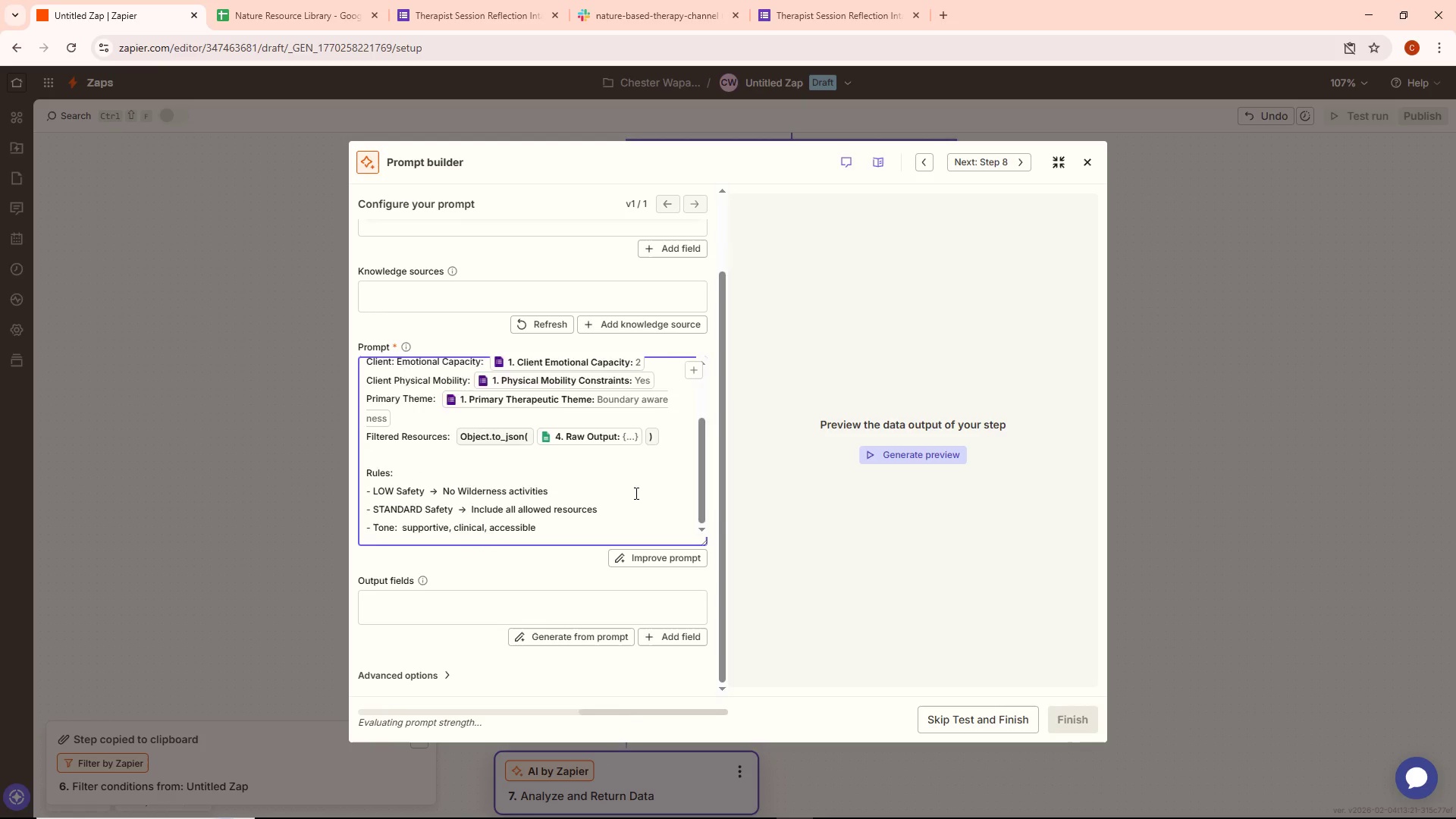 
scroll: coordinate [635, 493], scroll_direction: up, amount: 4.0
 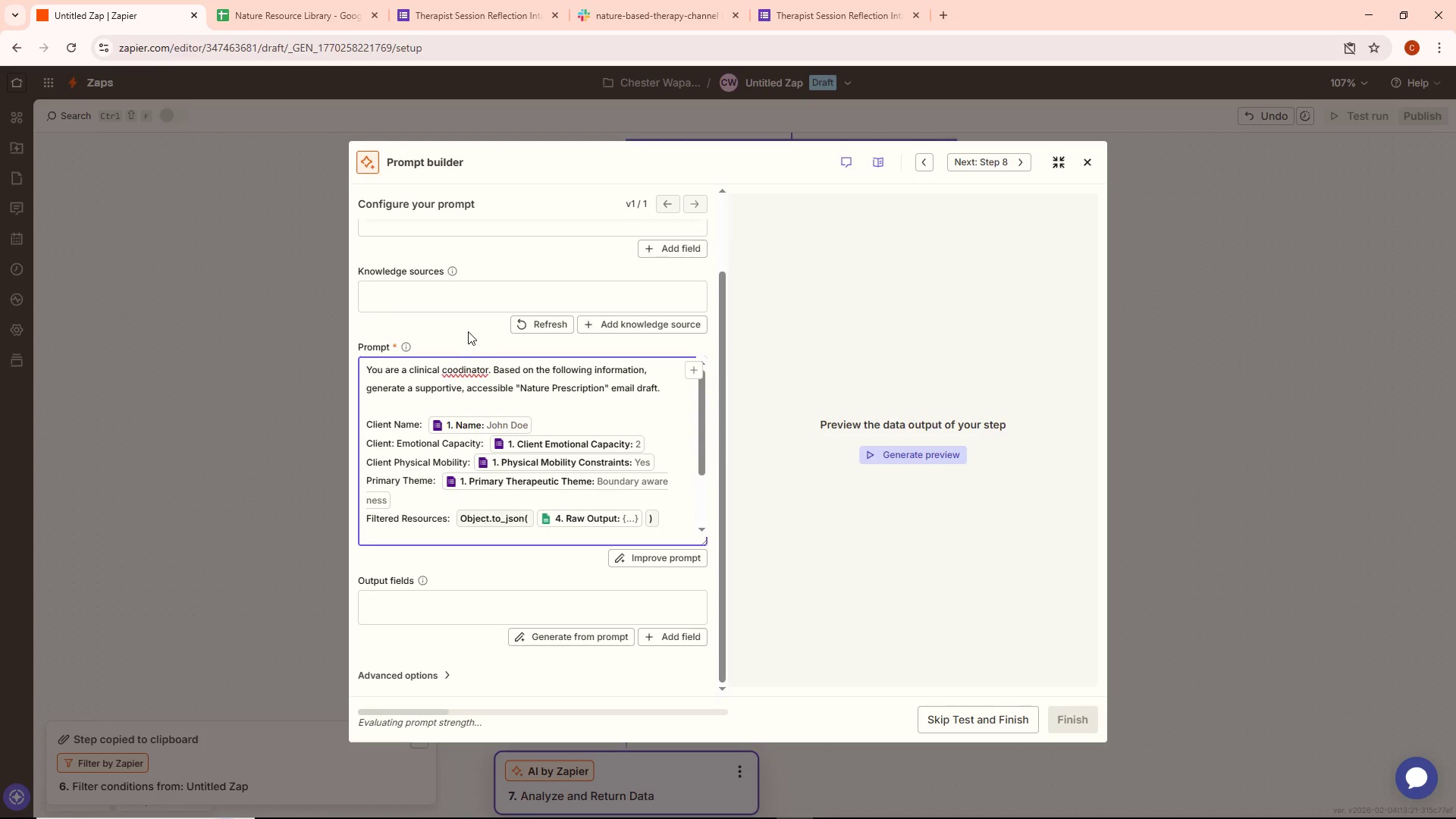 
left_click([457, 375])
 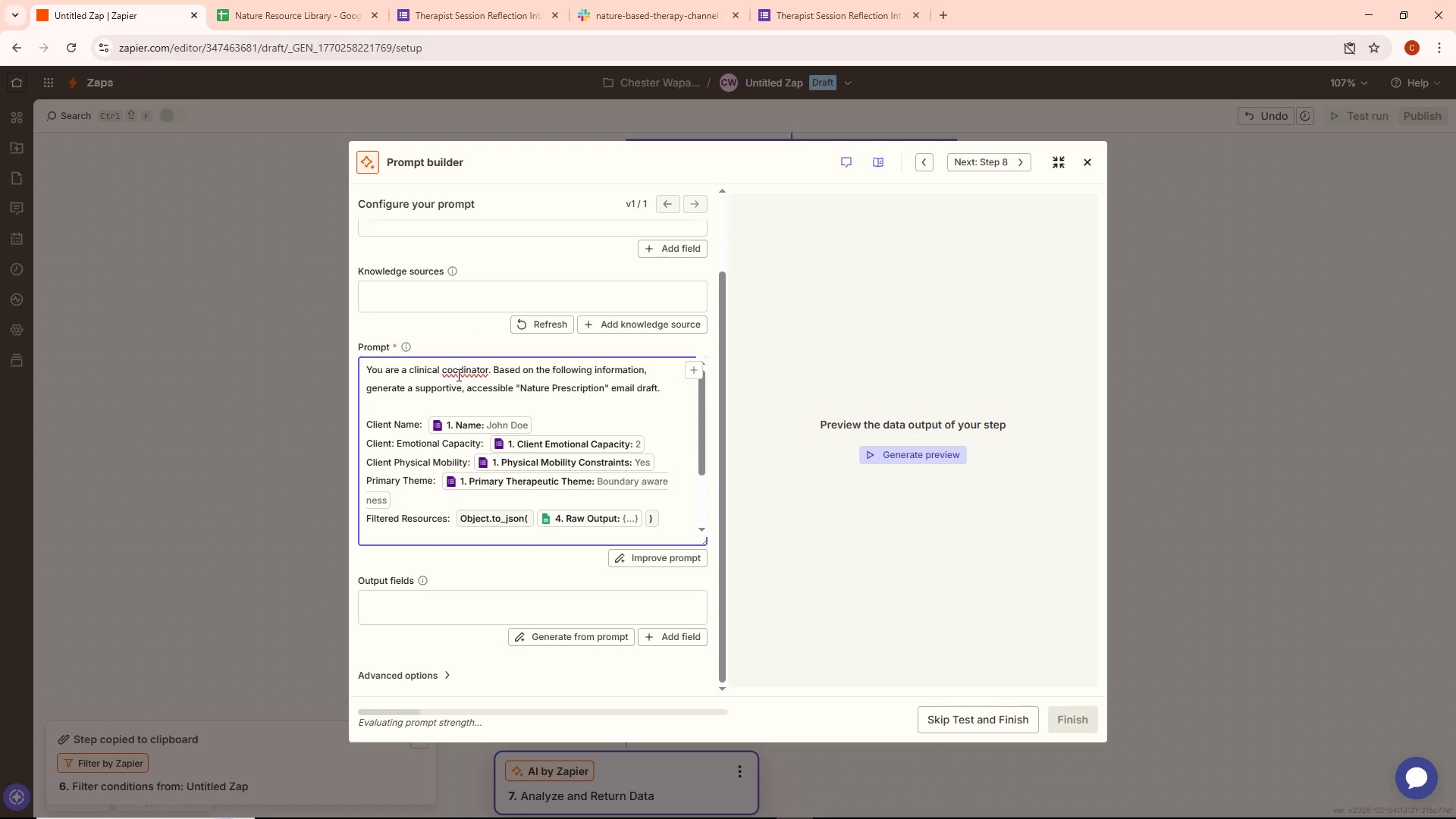 
key(R)
 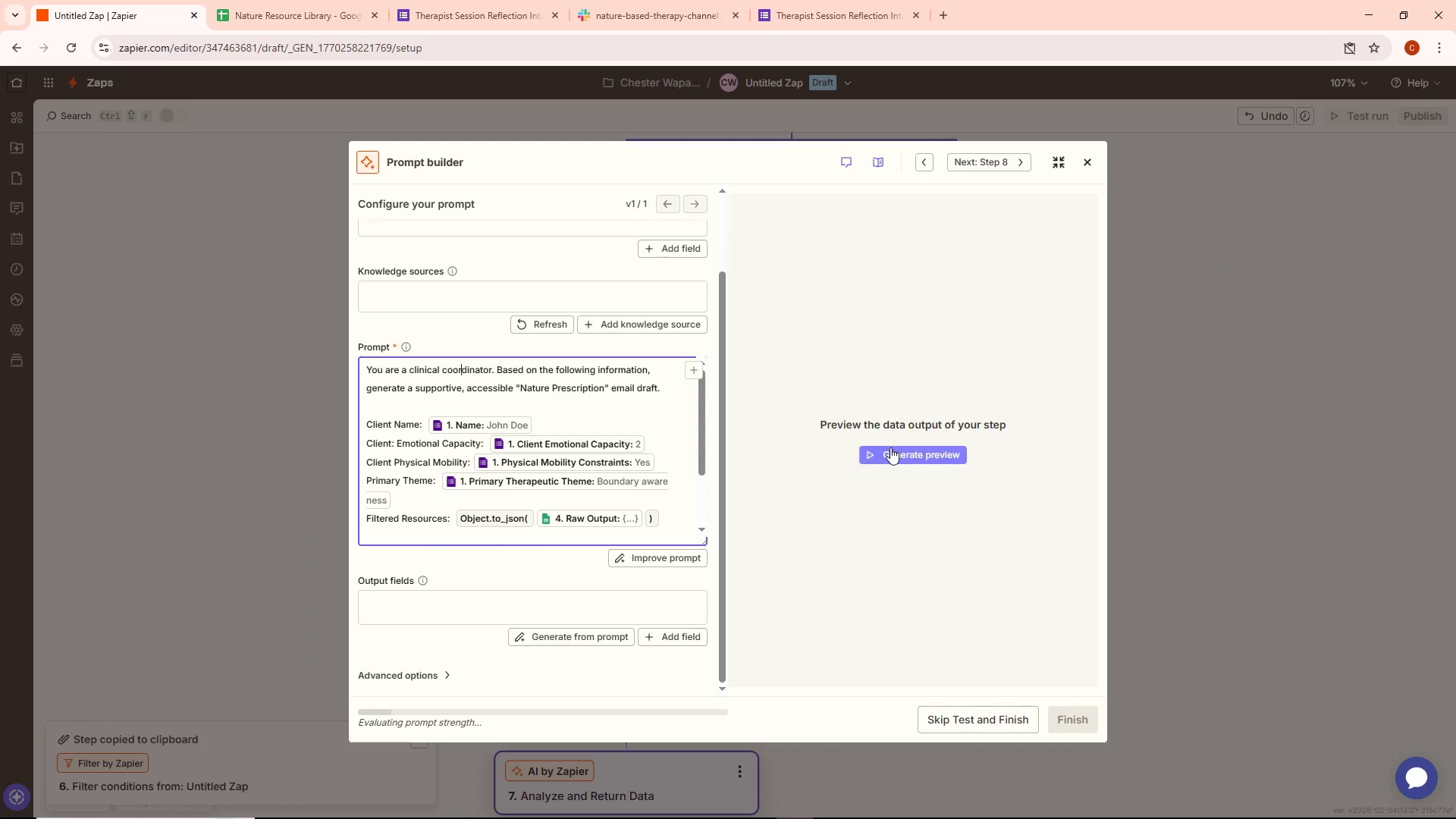 
left_click([890, 447])
 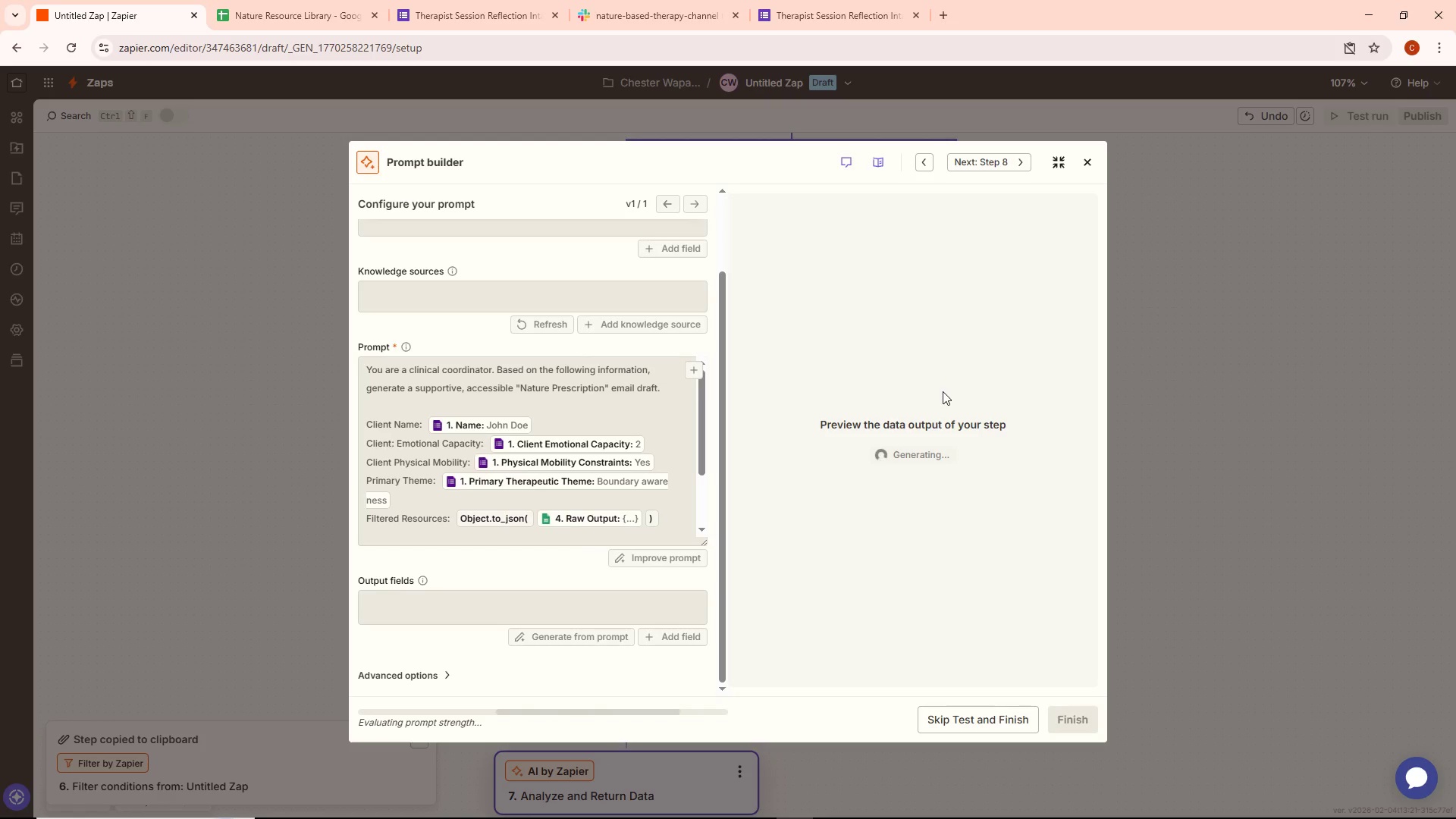 
wait(30.73)
 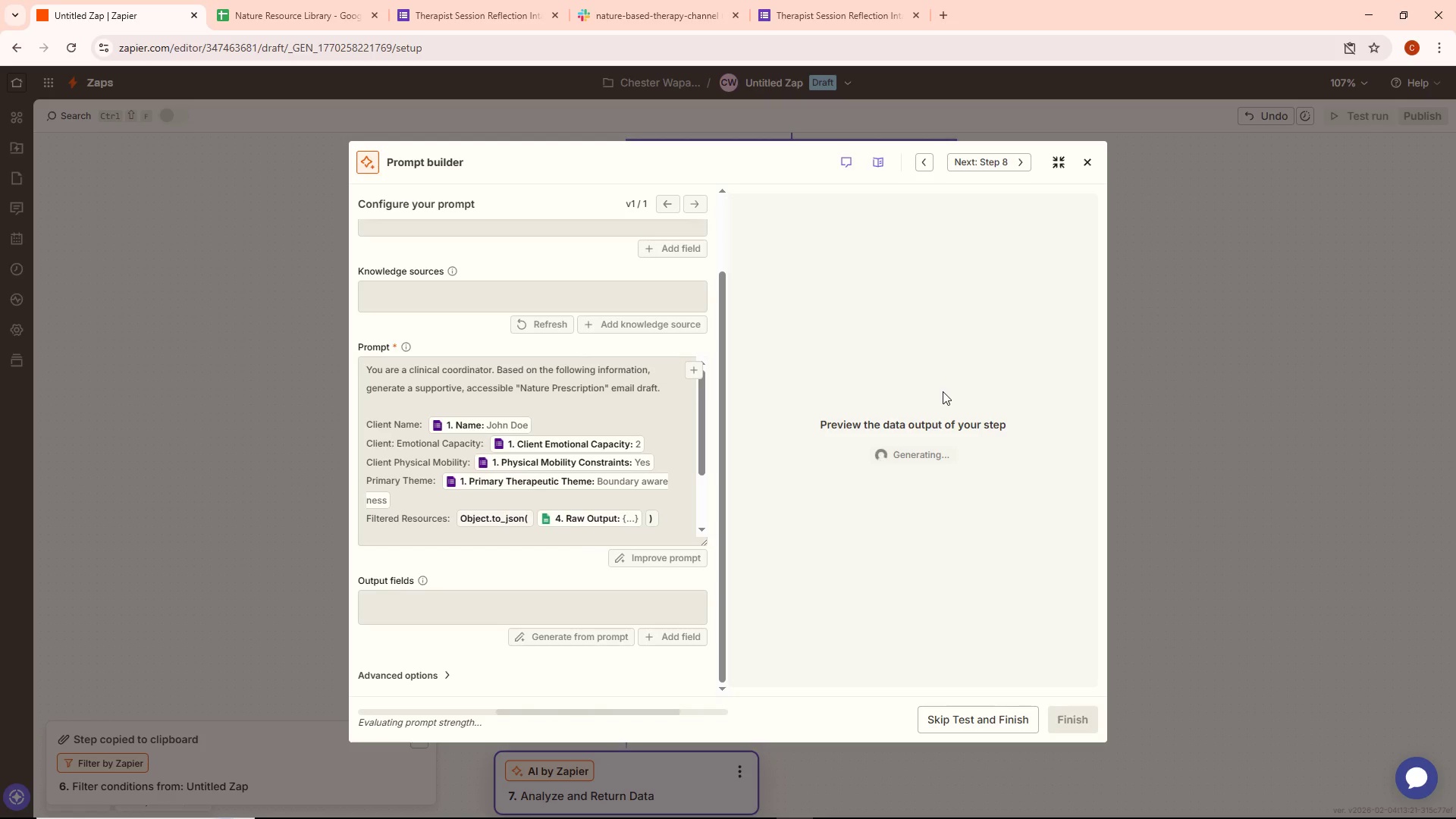 
scroll: coordinate [1174, 580], scroll_direction: down, amount: 2.0
 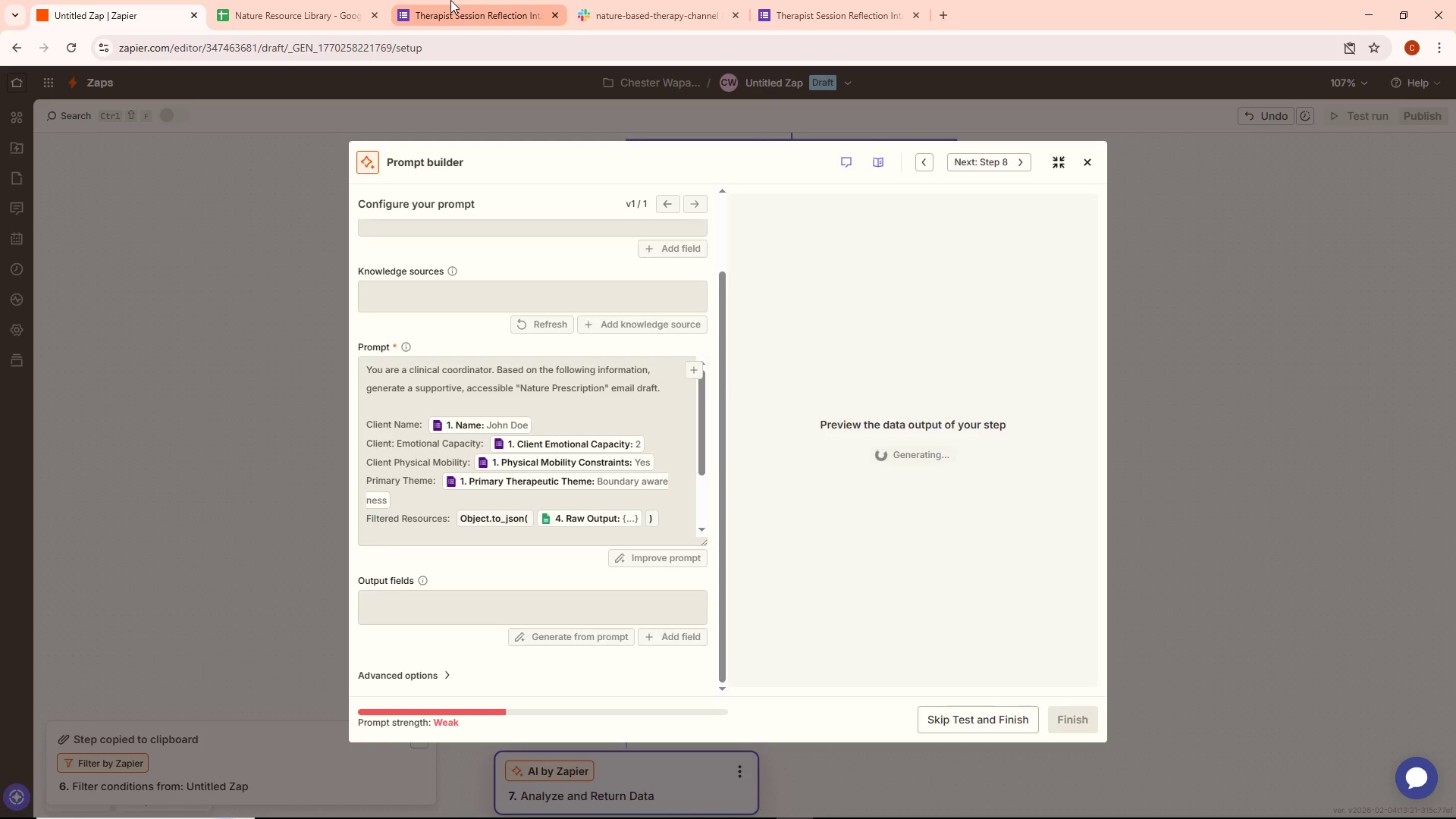 
left_click([450, 0])
 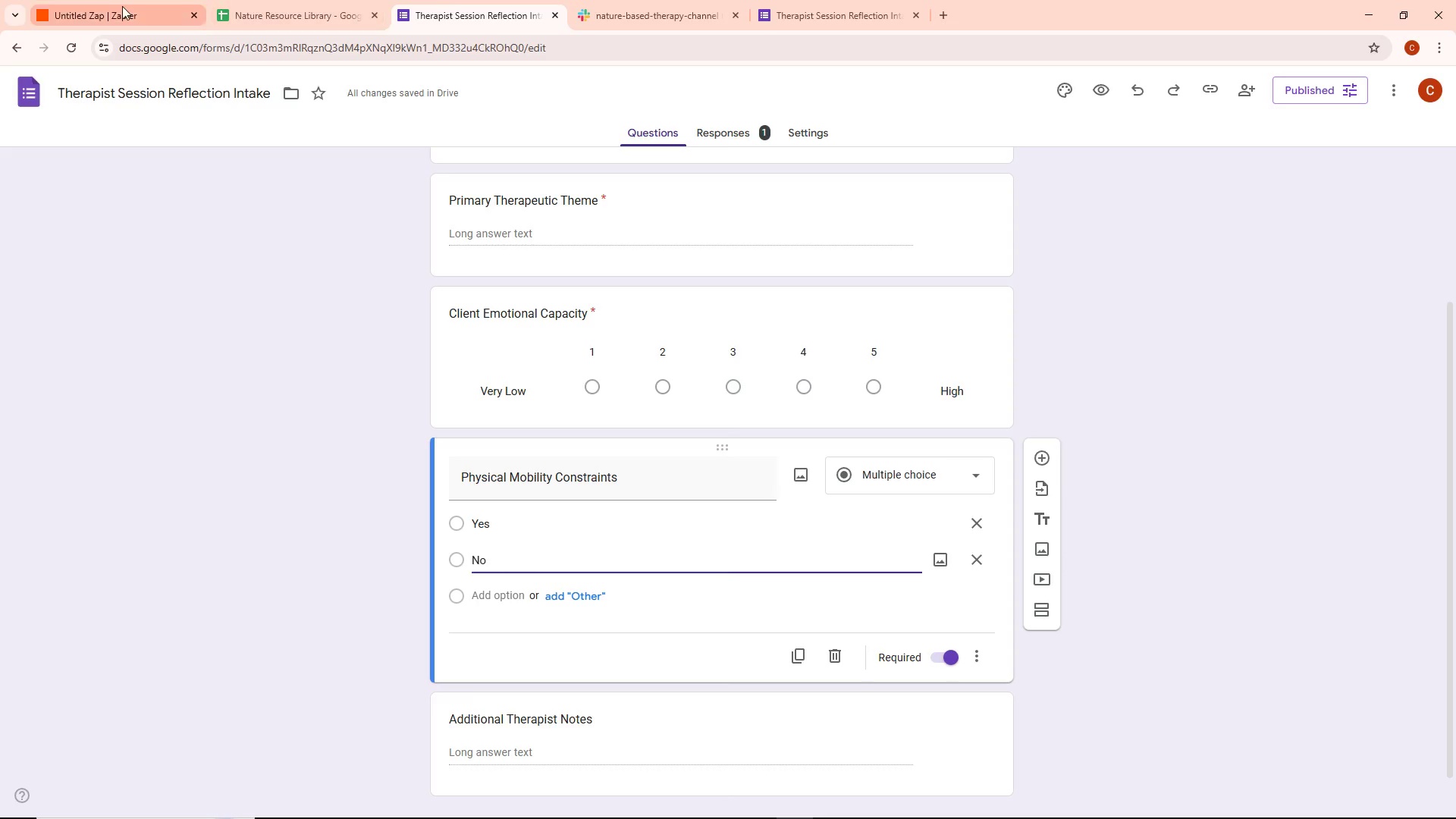 
left_click([121, 6])
 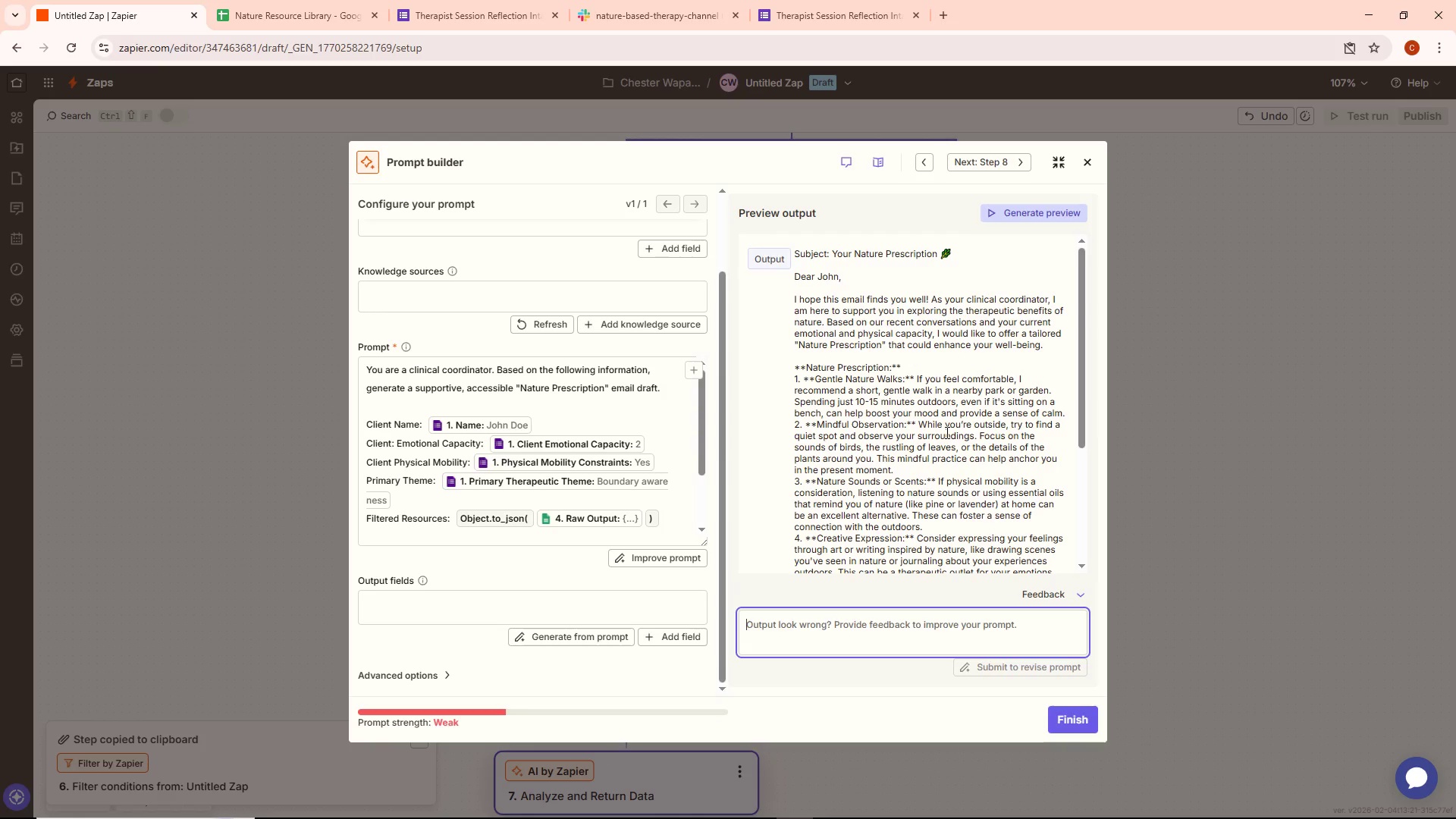 
scroll: coordinate [946, 432], scroll_direction: down, amount: 4.0
 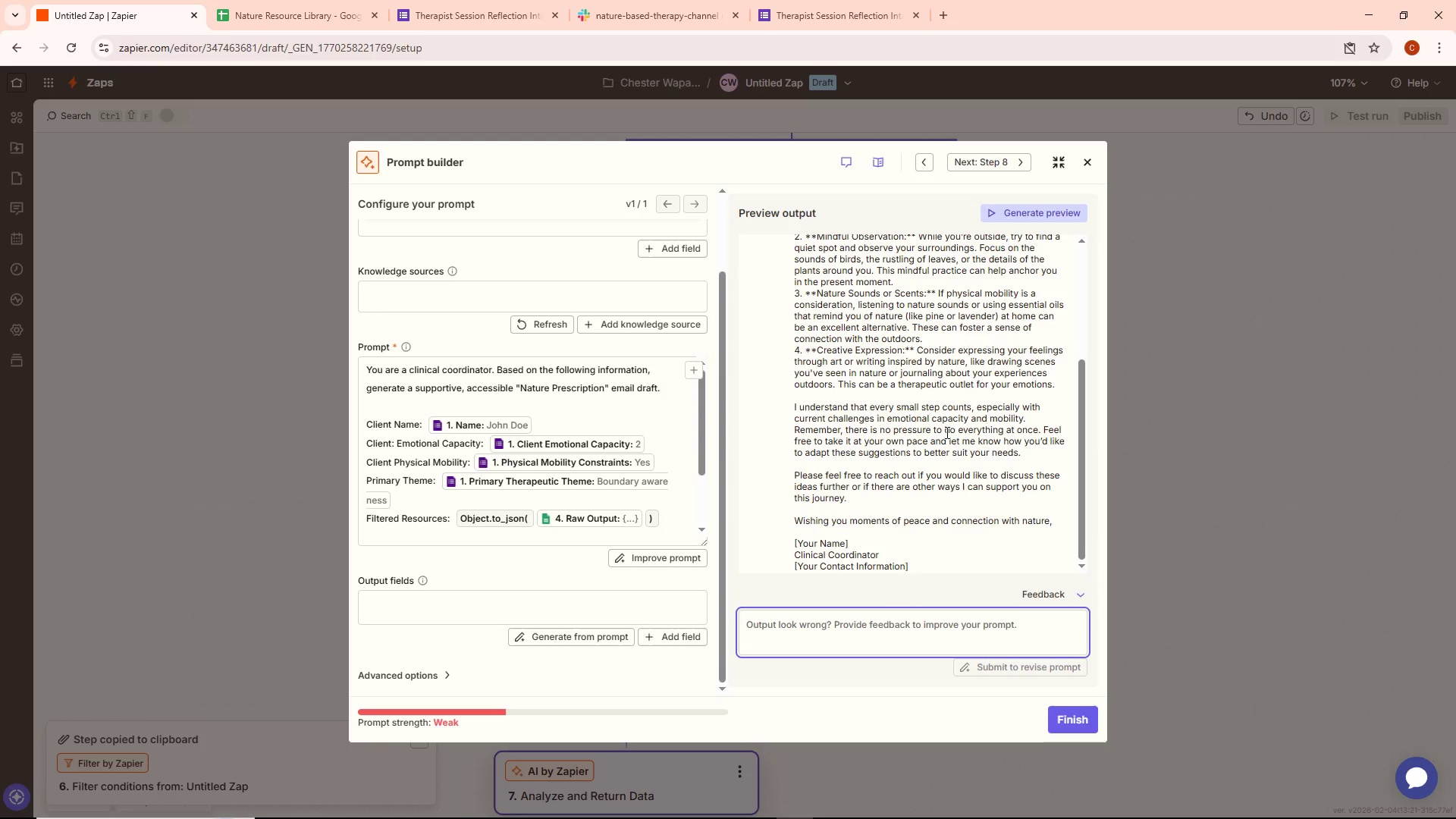 
scroll: coordinate [946, 432], scroll_direction: up, amount: 7.0
 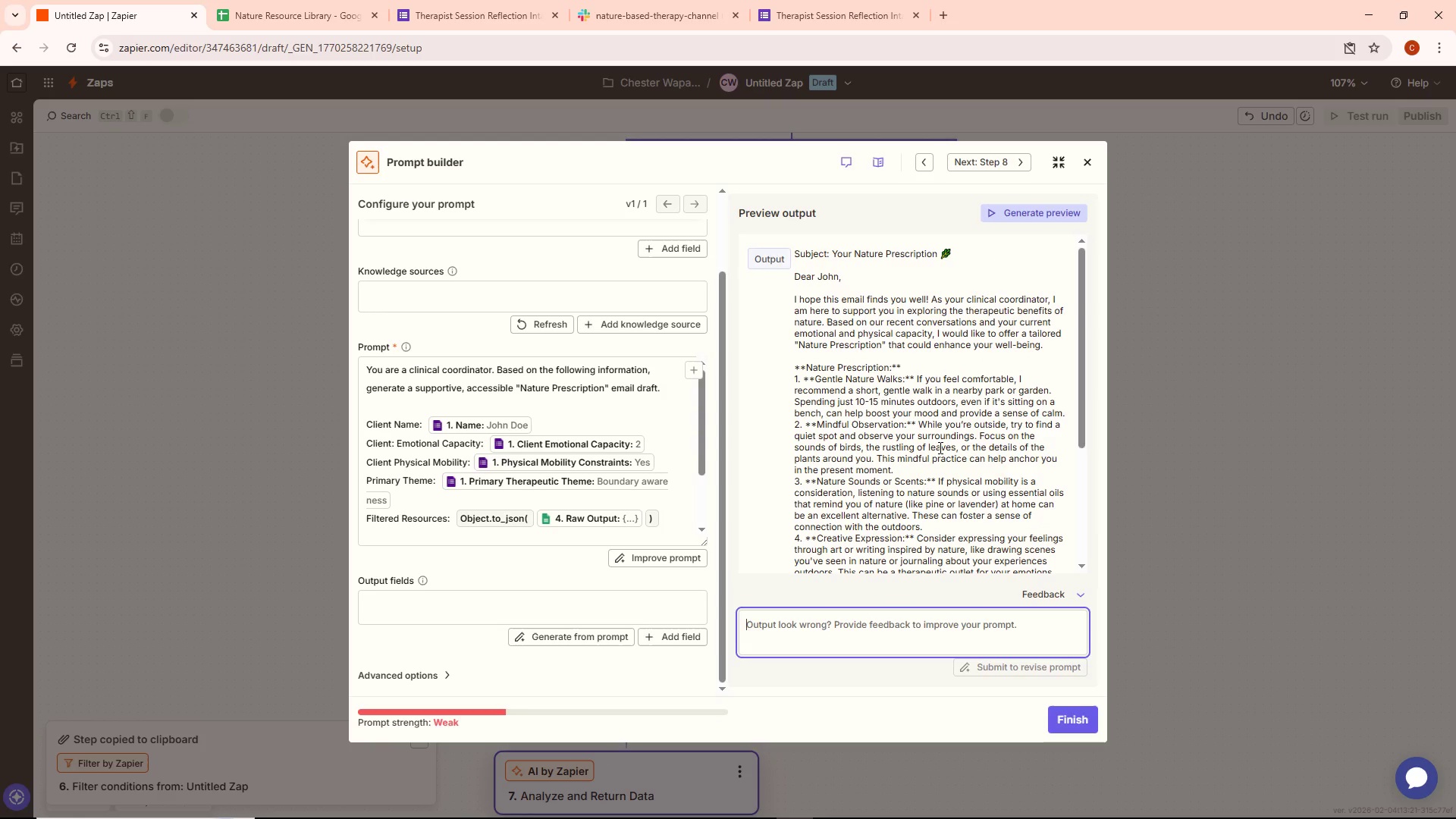 
scroll: coordinate [939, 447], scroll_direction: down, amount: 6.0
 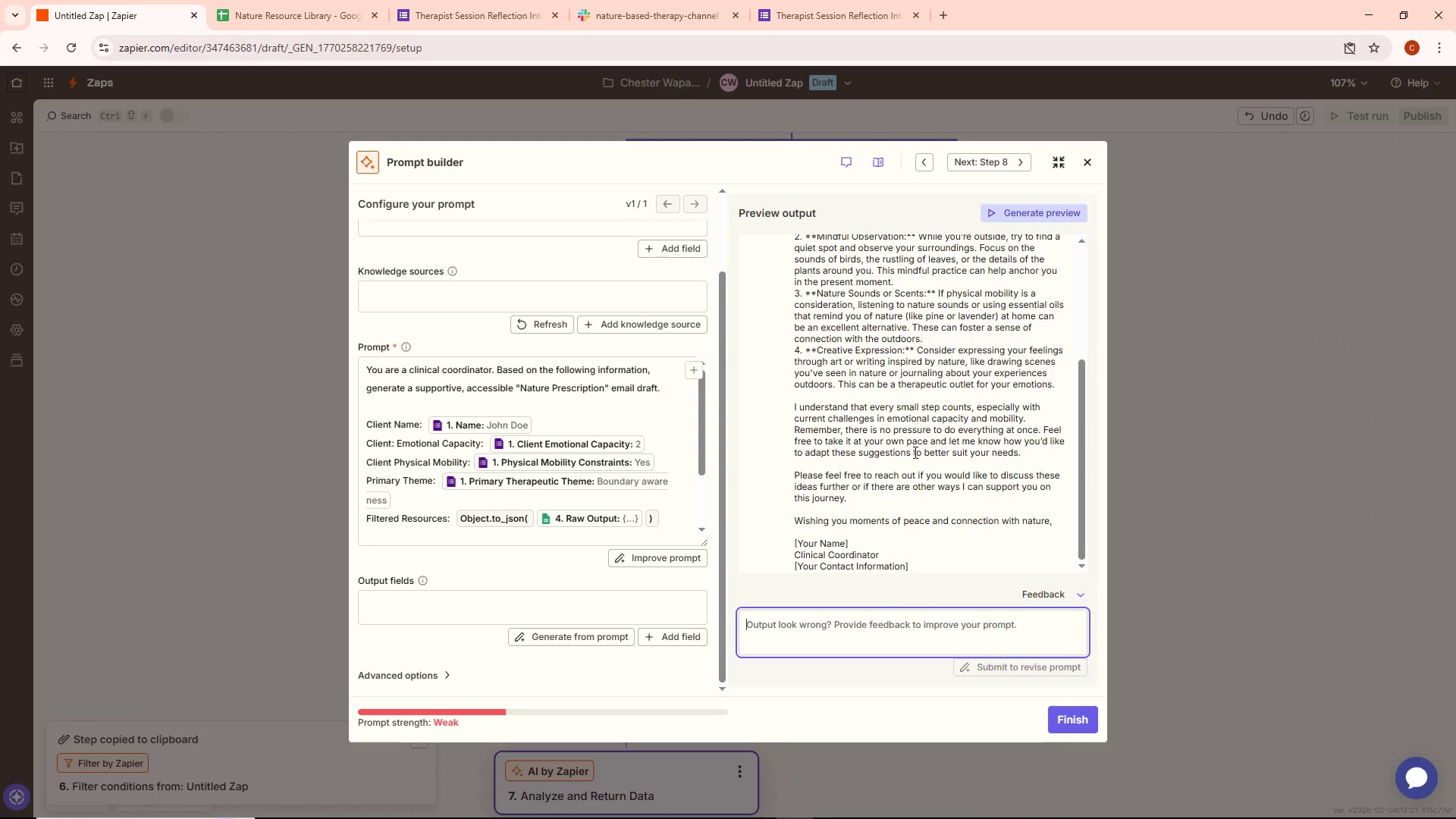 
wait(12.45)
 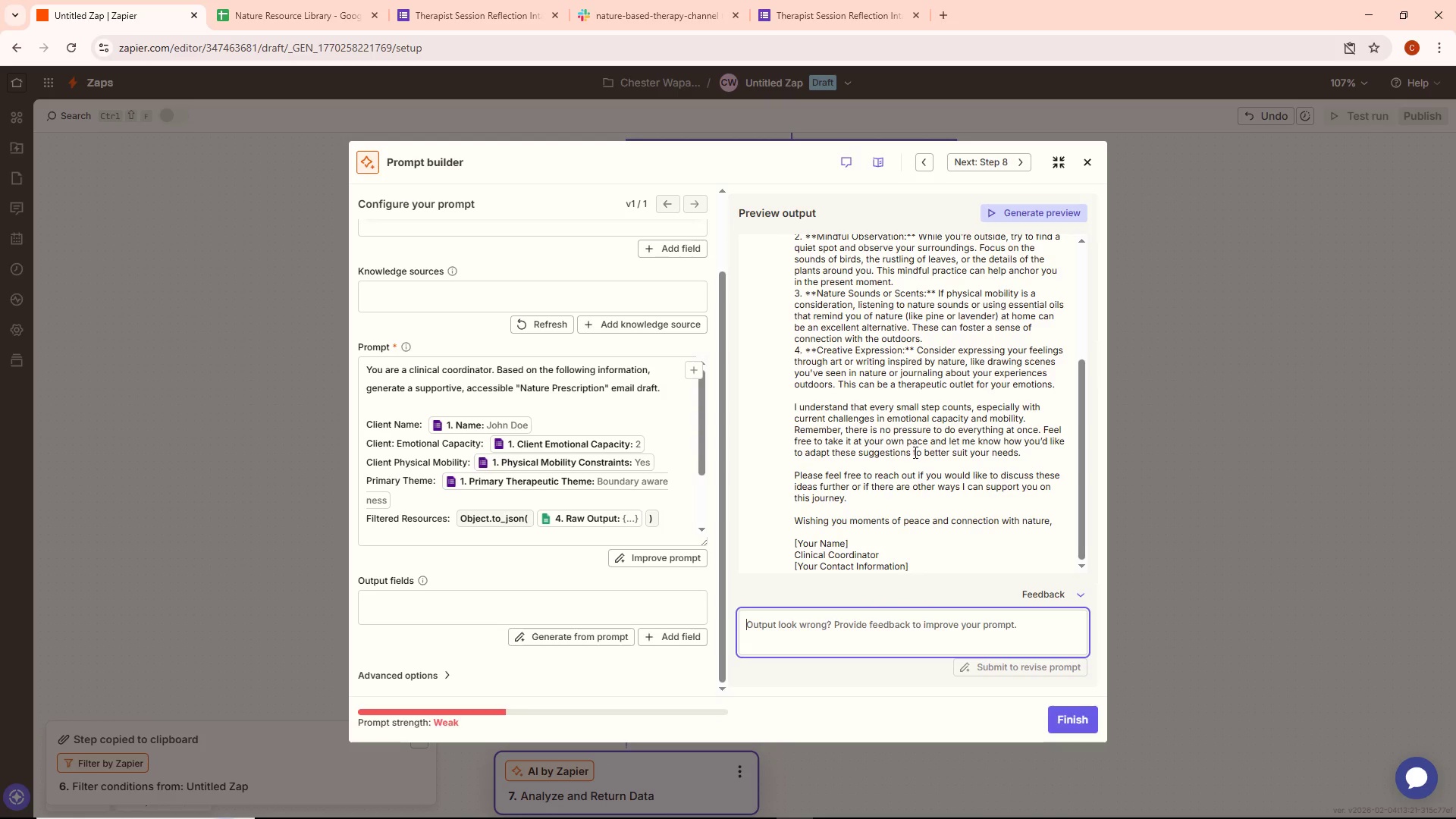 
scroll: coordinate [899, 460], scroll_direction: up, amount: 4.0
 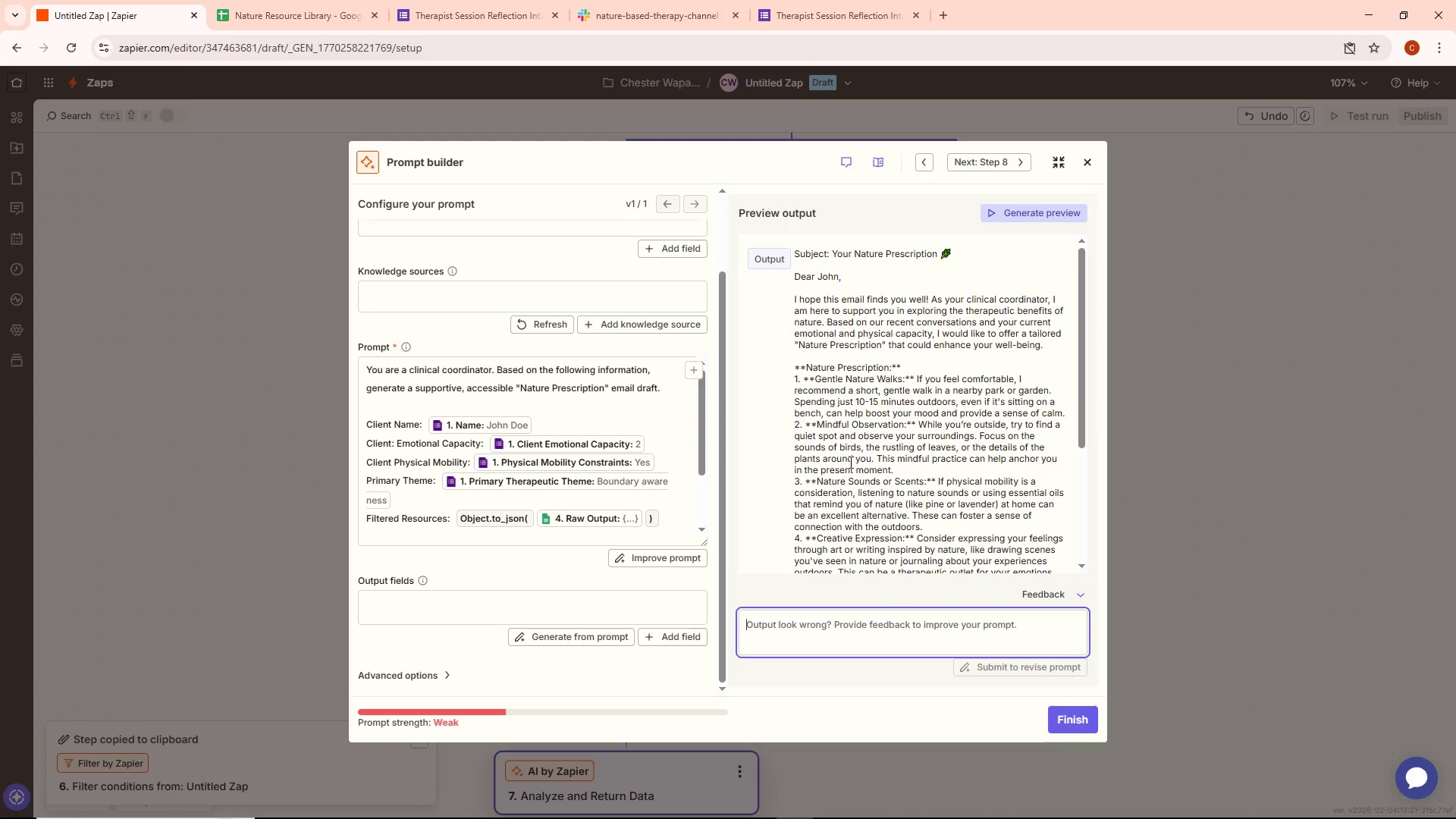 
wait(18.23)
 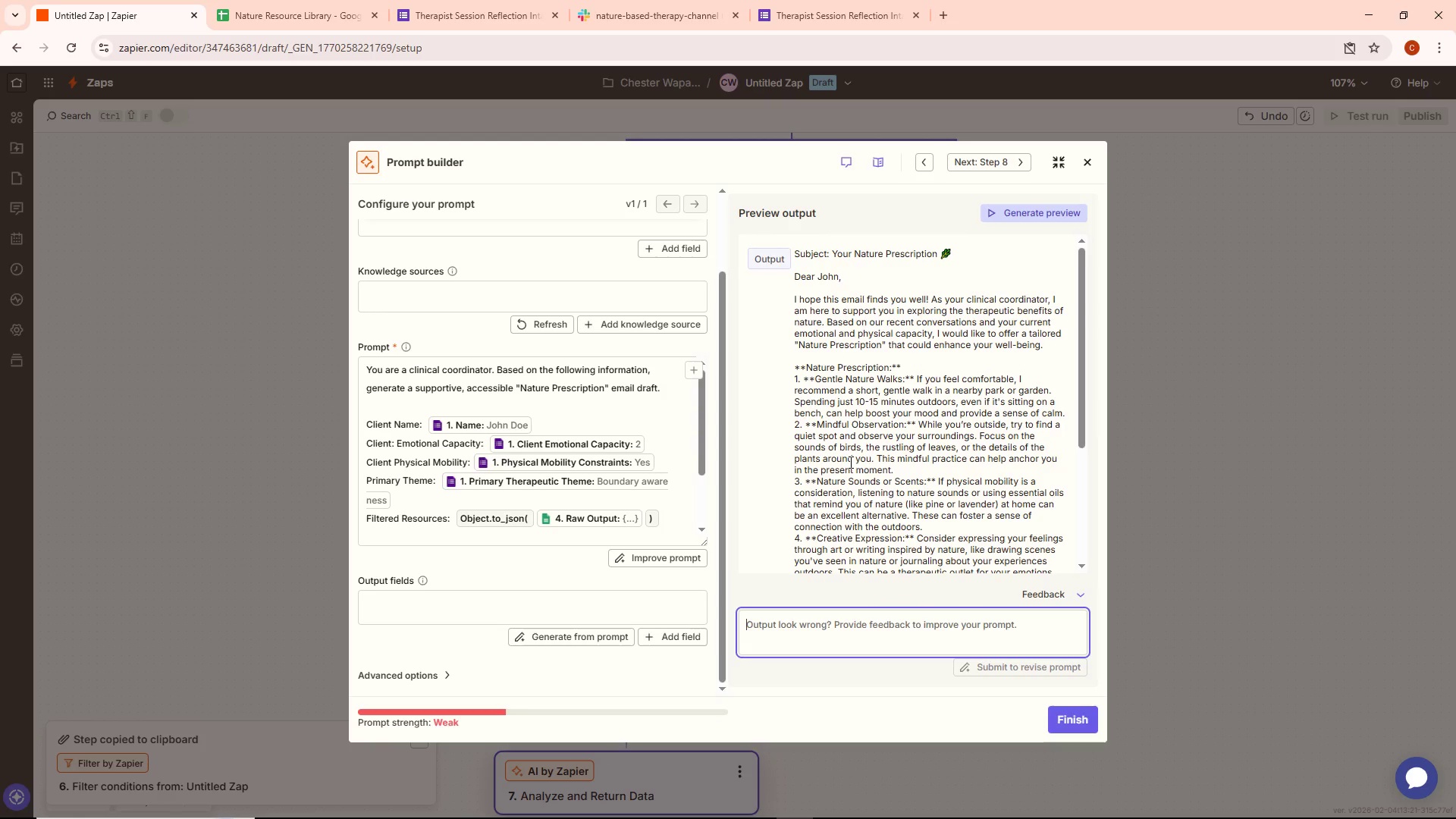 
scroll: coordinate [875, 468], scroll_direction: down, amount: 5.0
 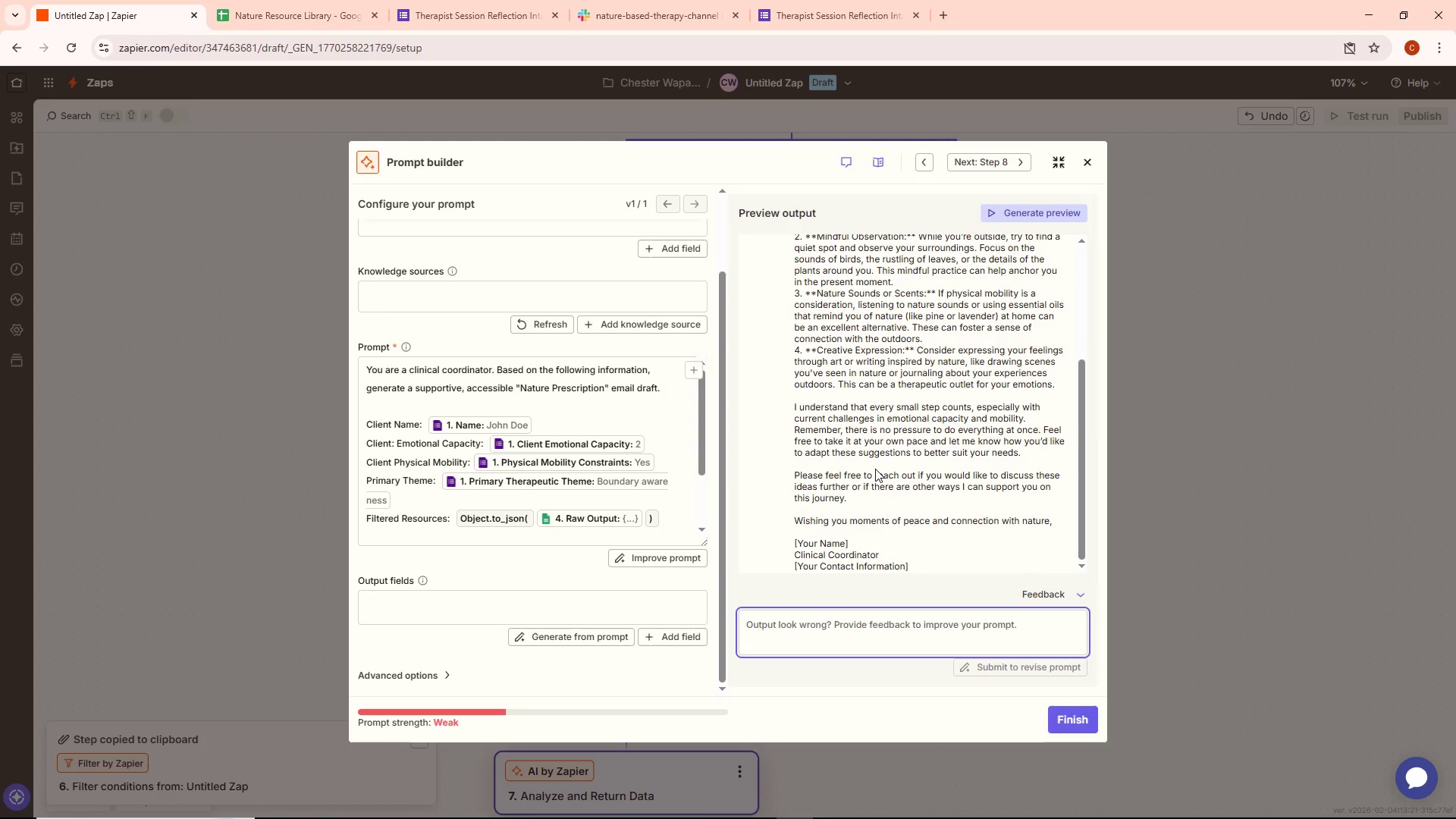 
wait(6.87)
 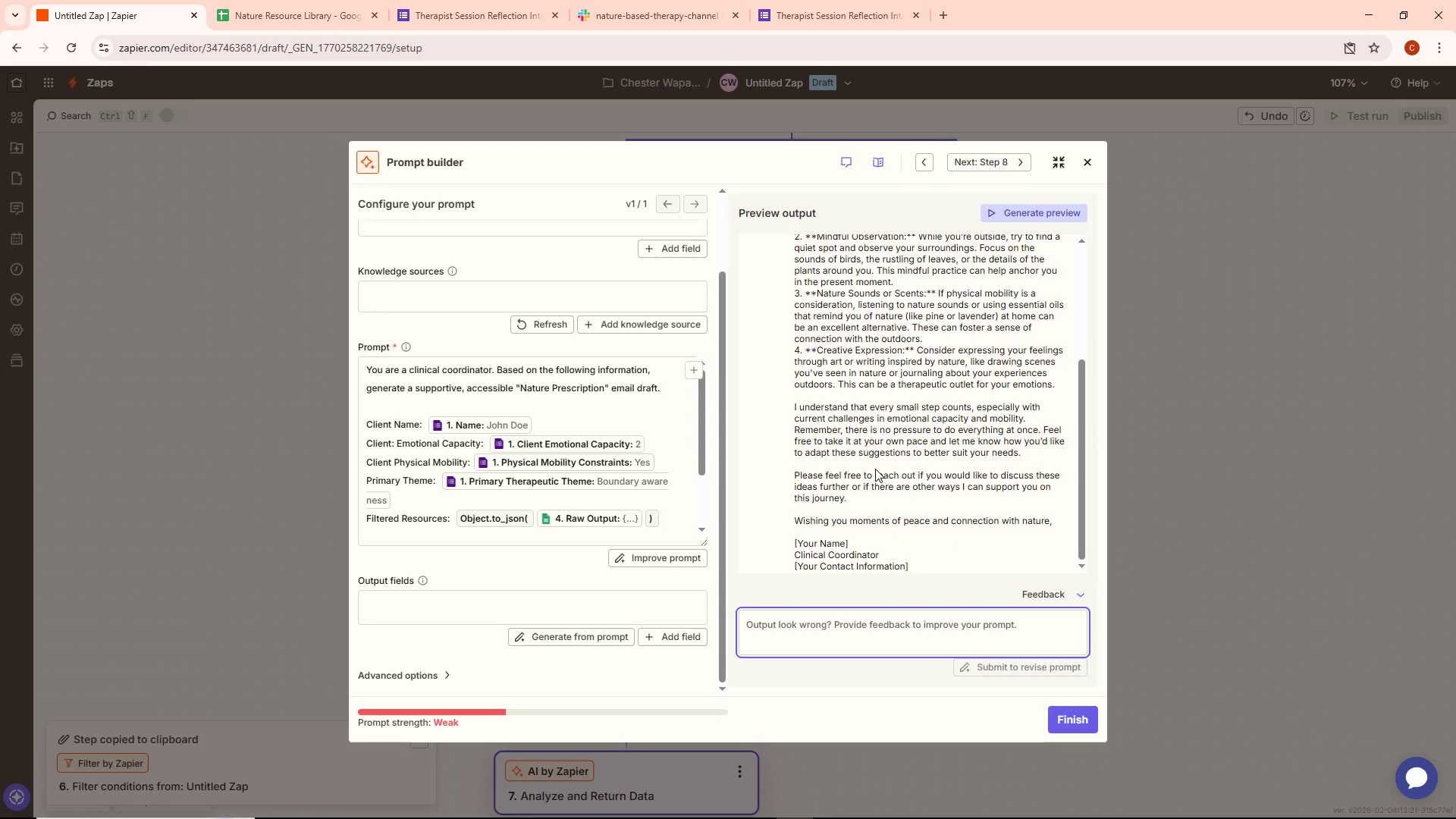 
scroll: coordinate [875, 469], scroll_direction: up, amount: 3.0
 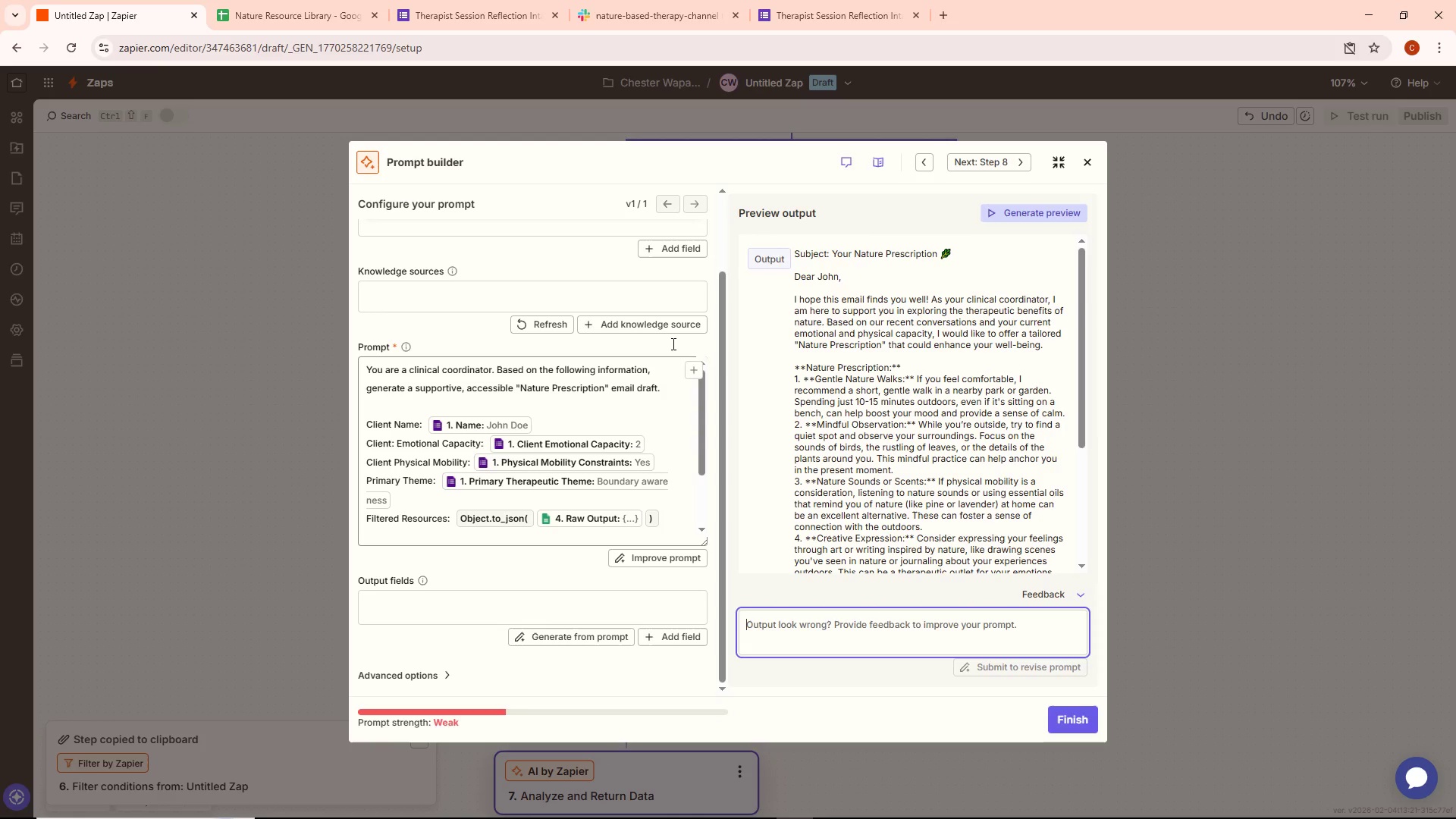 
wait(6.25)
 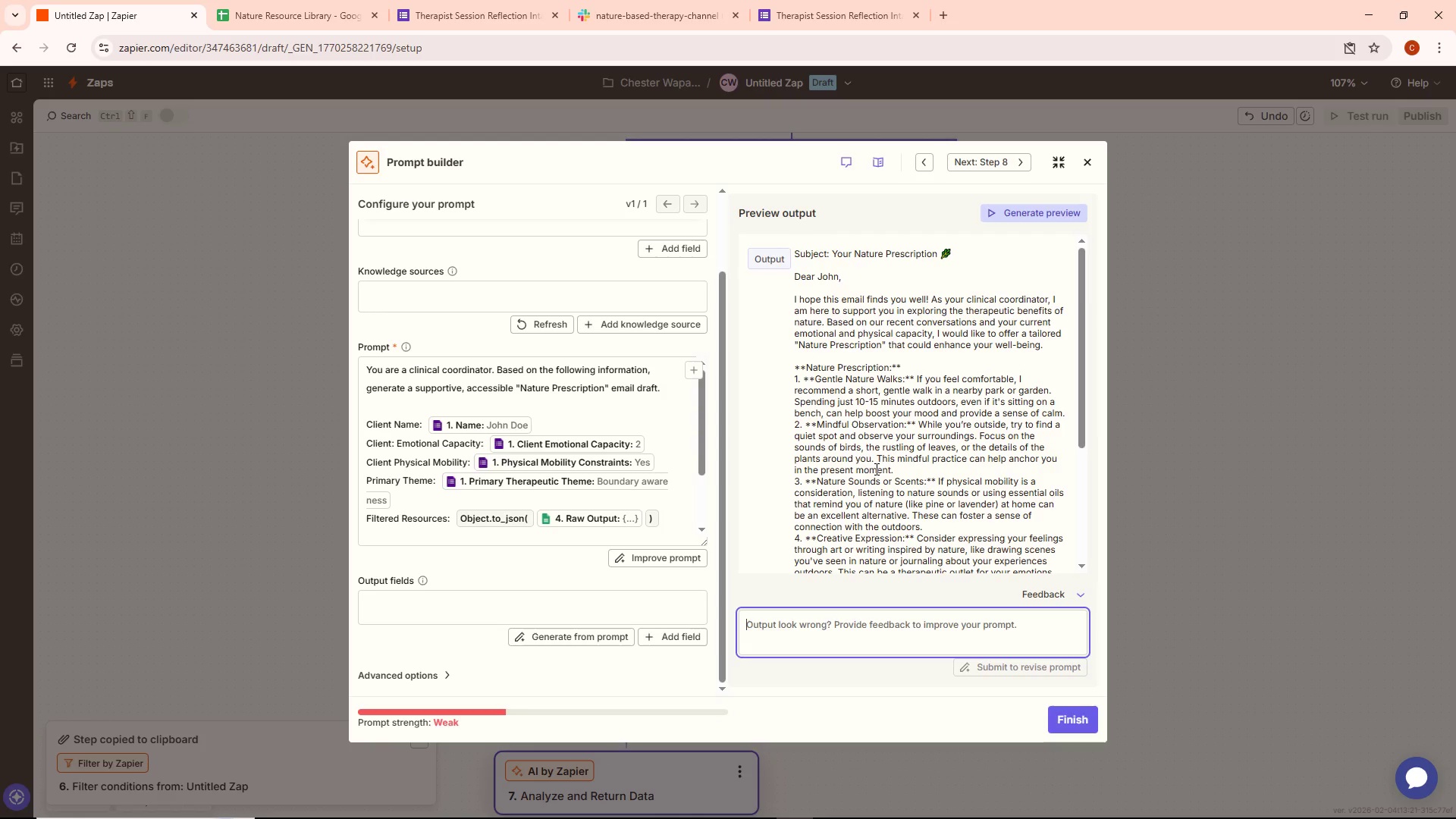 
key(Alt+AltLeft)
 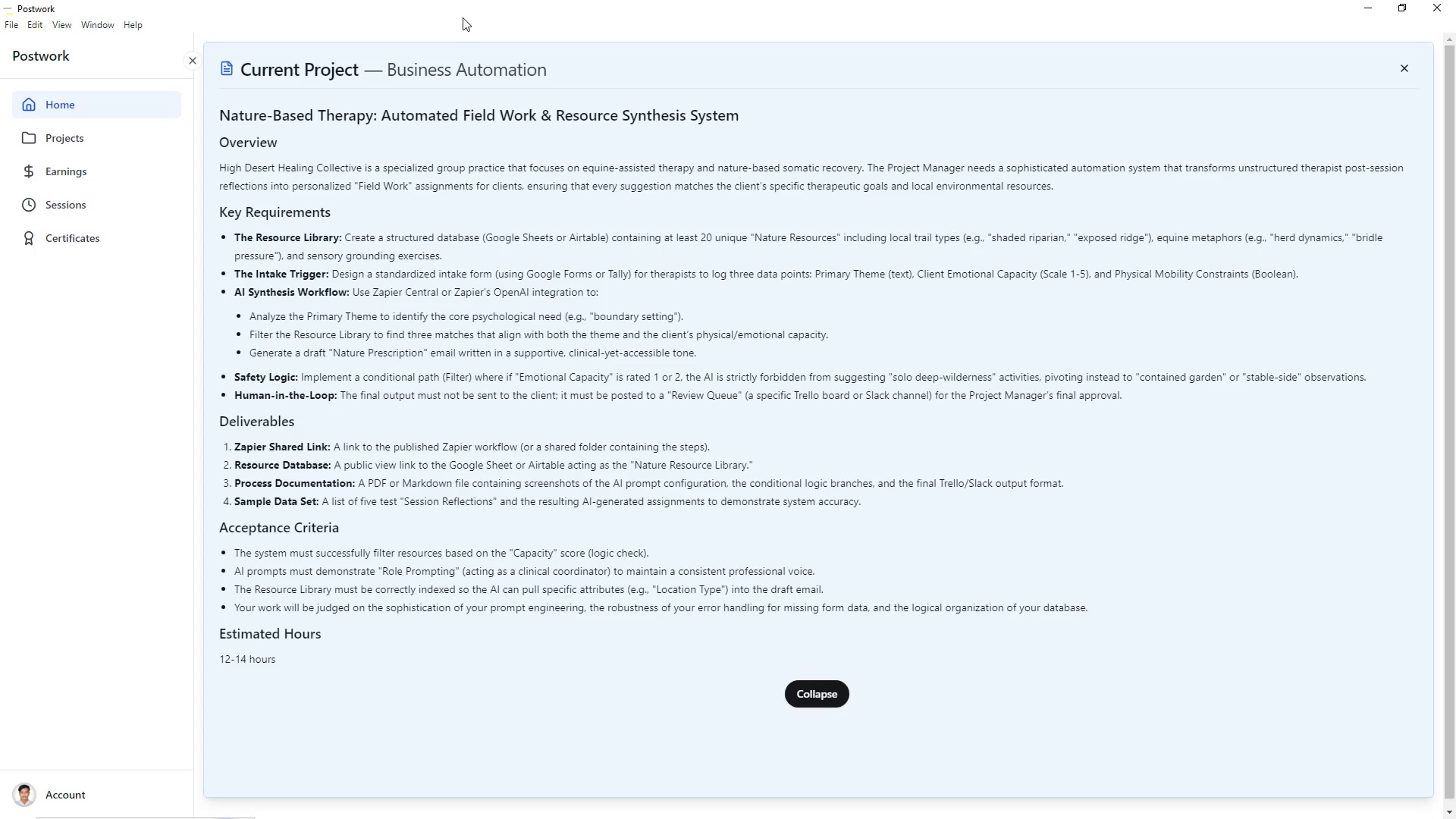 
key(Alt+Tab)